 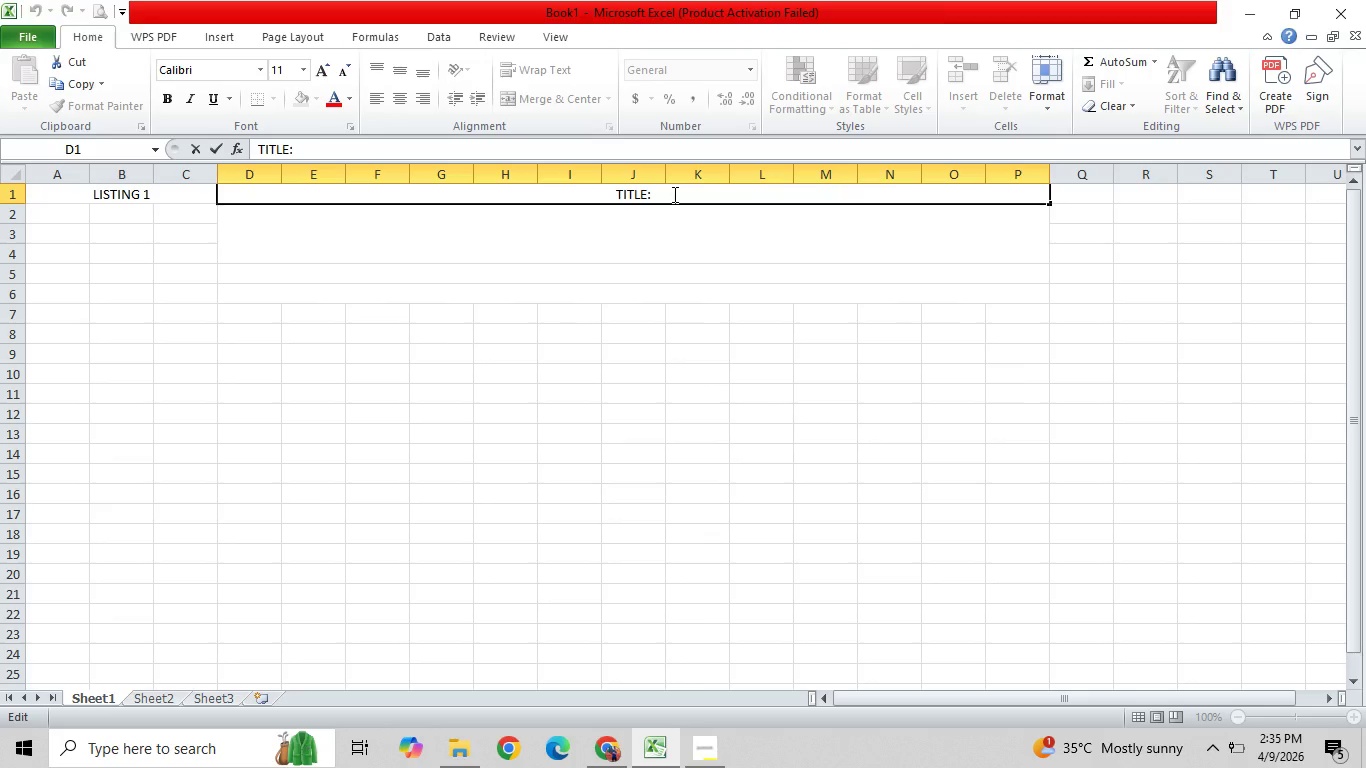 
type(Golden Hour)
key(Backspace)
key(Backspace)
key(Backspace)
 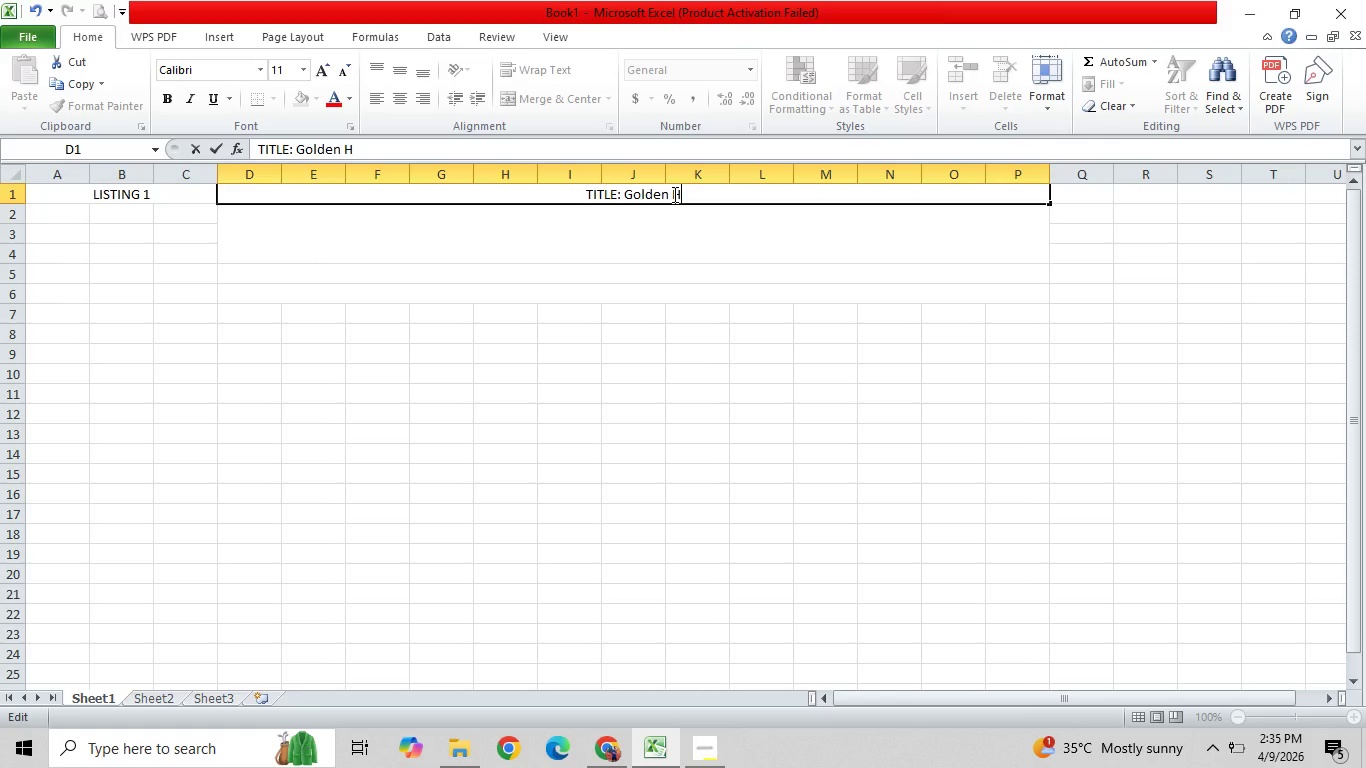 
type(our High-Res Sky Overlay Bundle PNG for Real Estate, Architecture)
 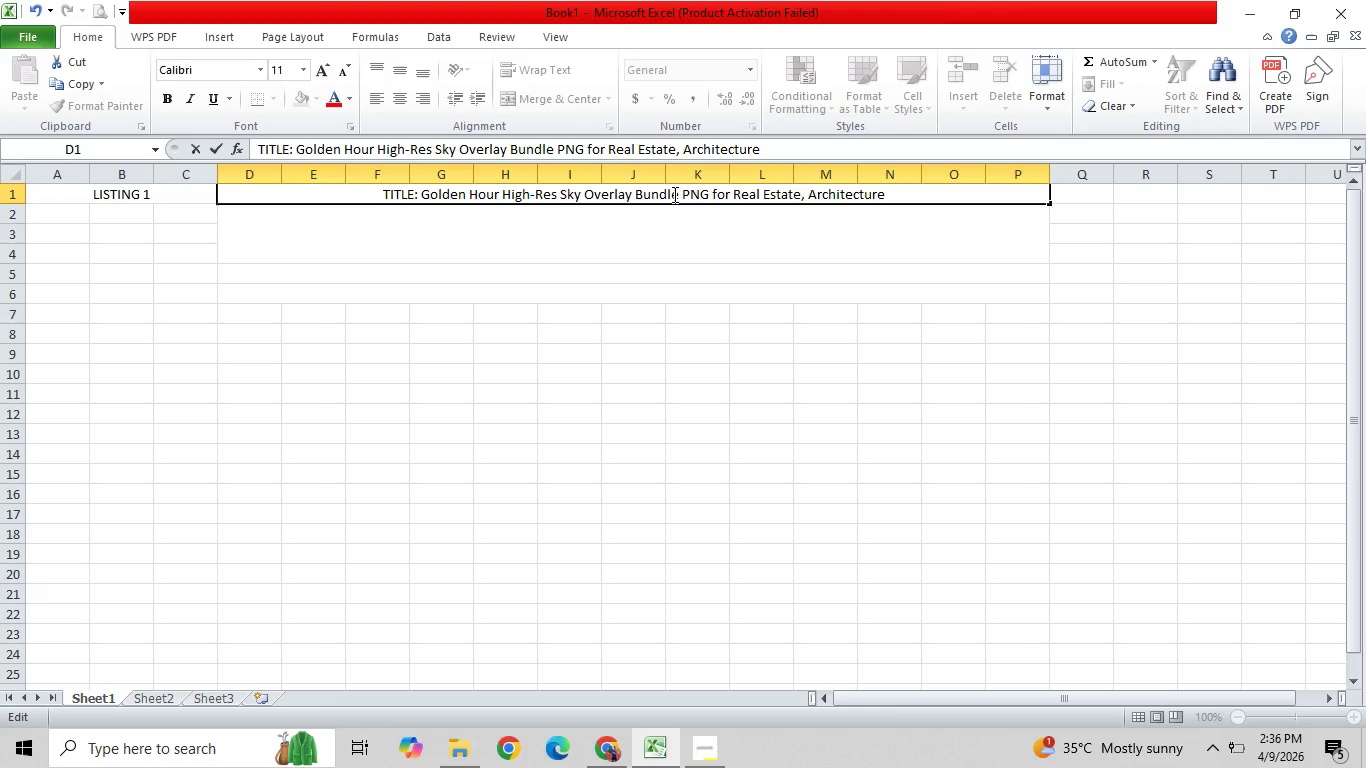 
type( and Drone)
 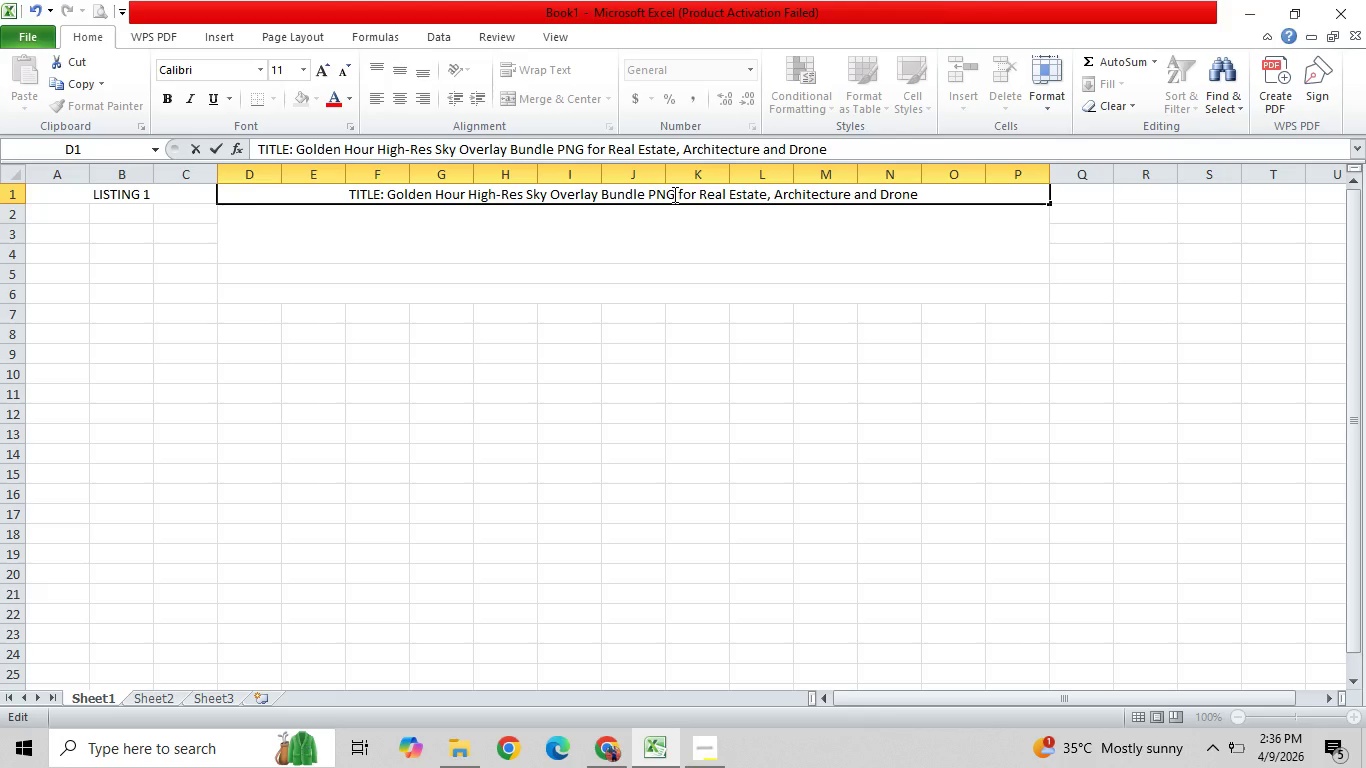 
type( Photography | Instant Digital Download)
 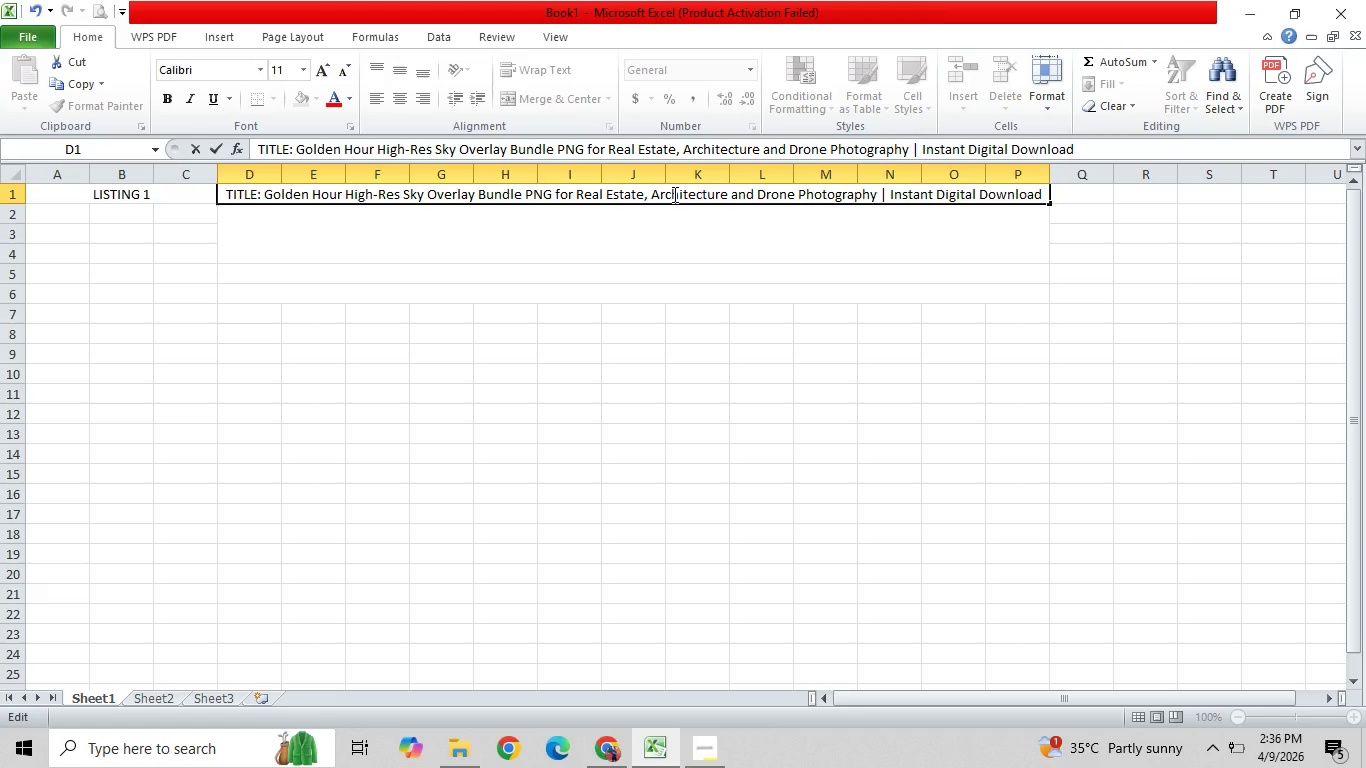 
left_click([428, 238])
 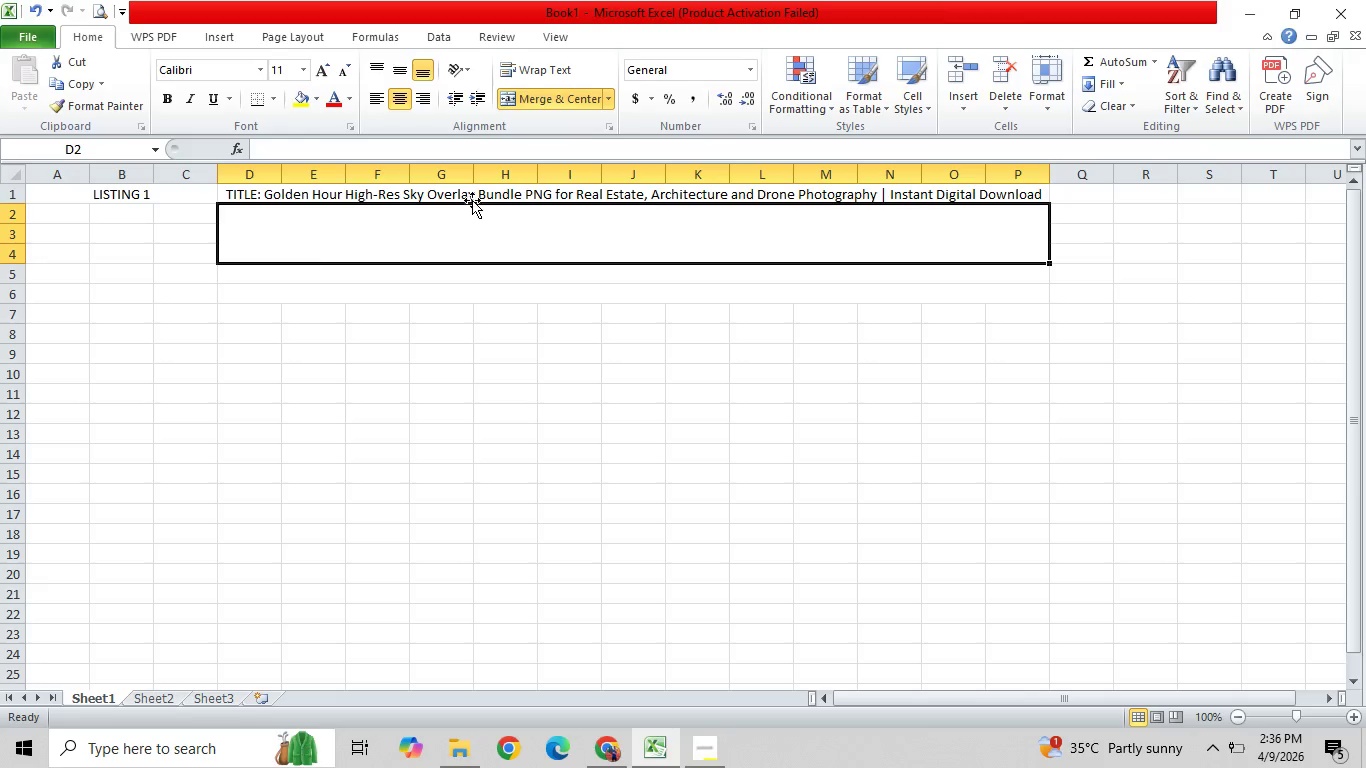 
left_click([474, 194])
 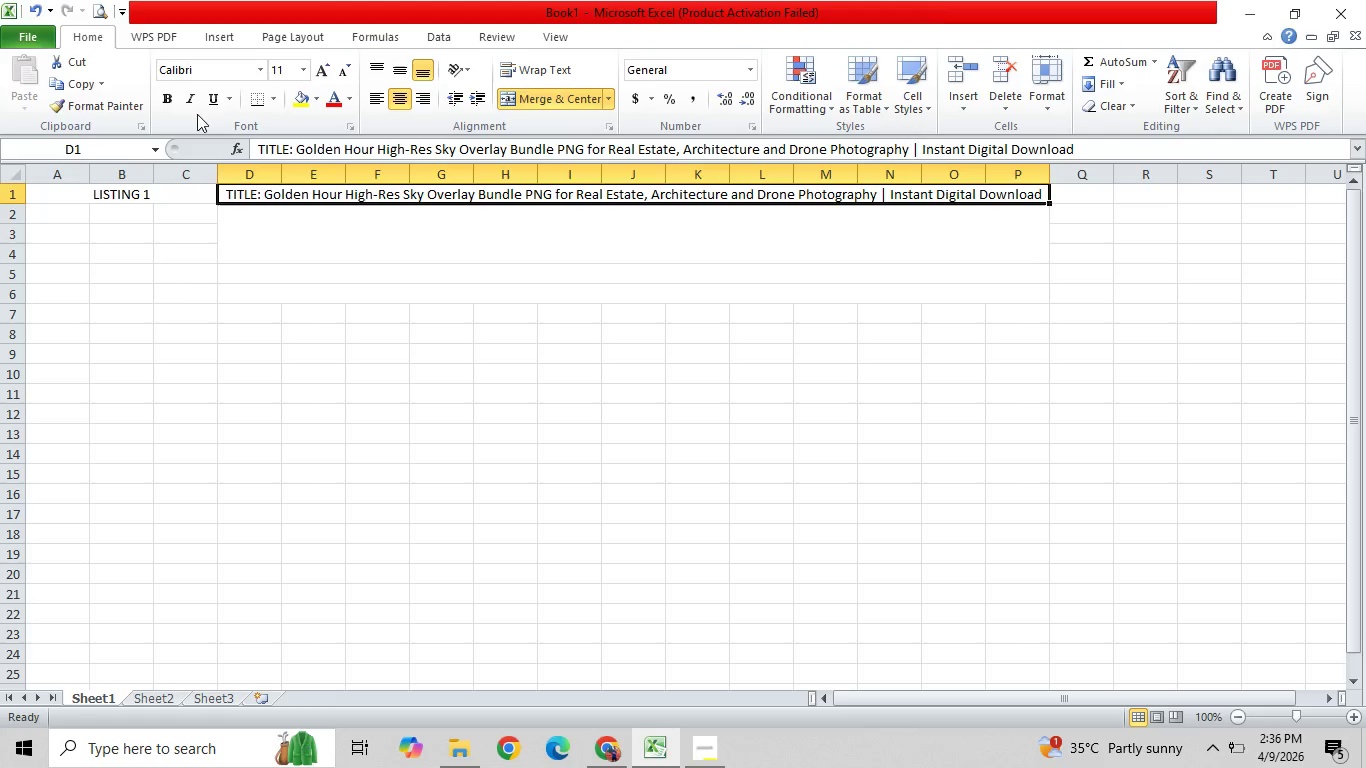 
left_click([167, 102])
 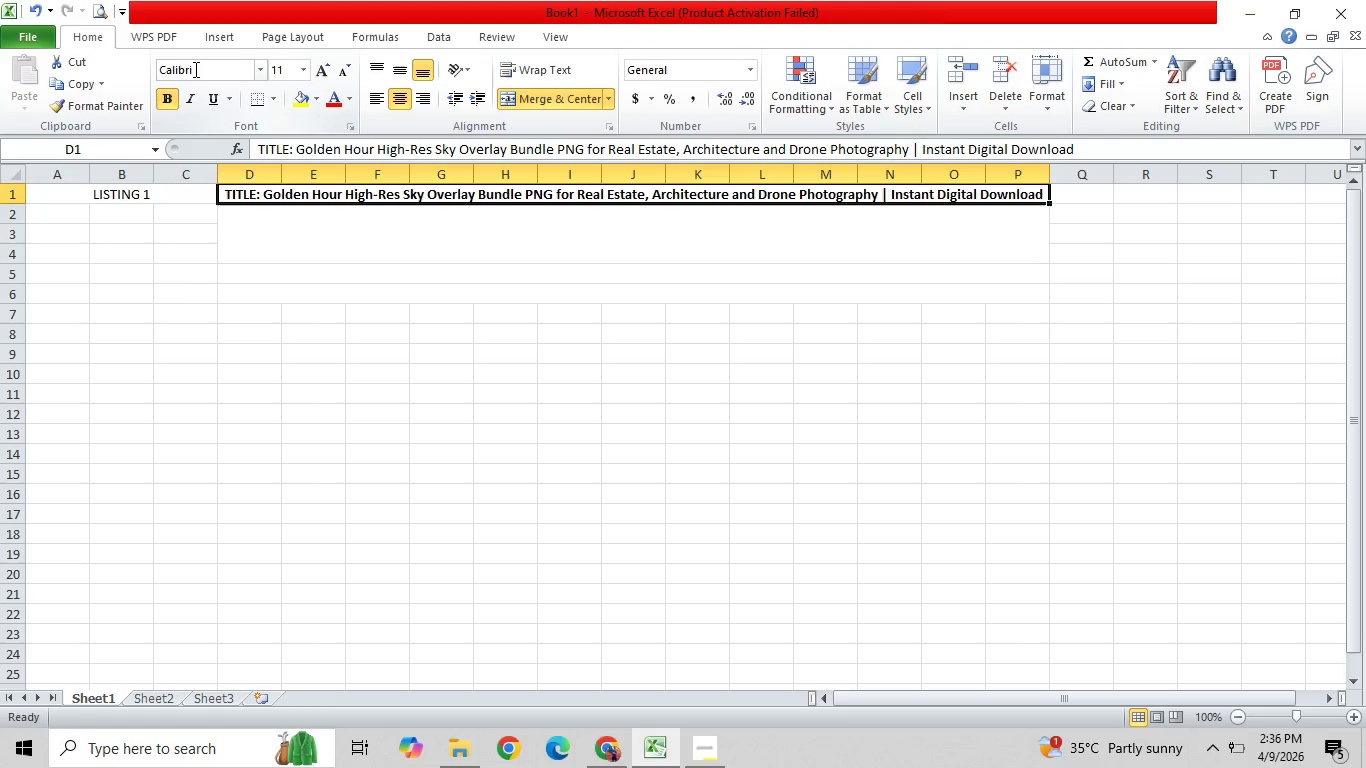 
left_click([195, 65])
 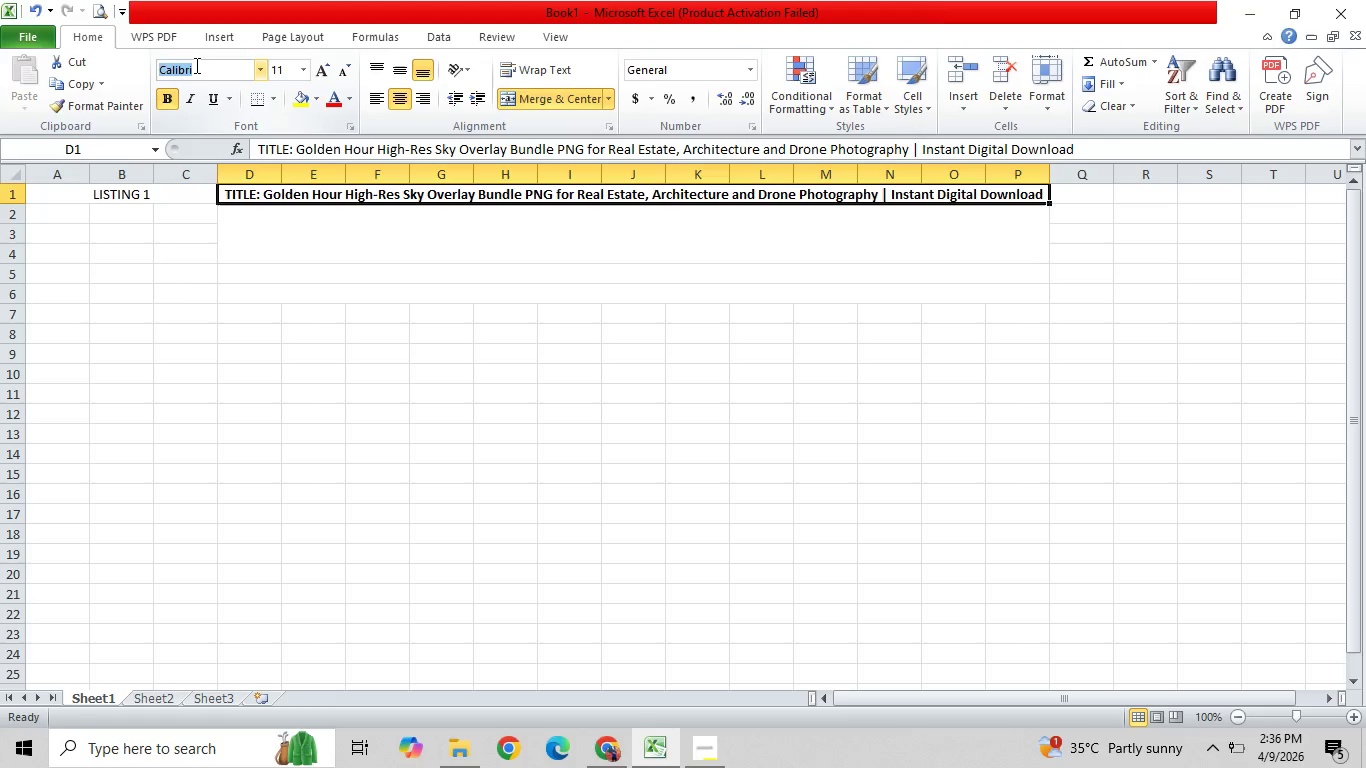 
type(Ari)
 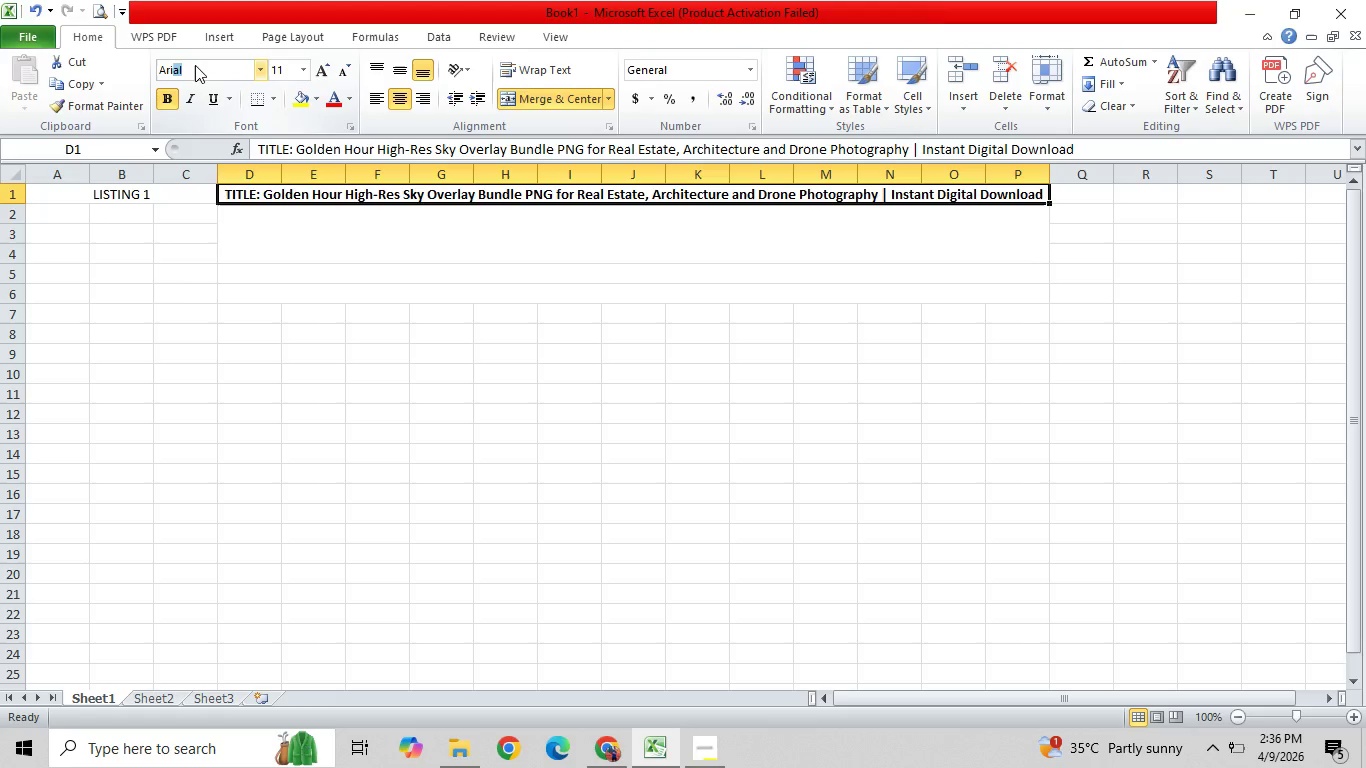 
key(Enter)
 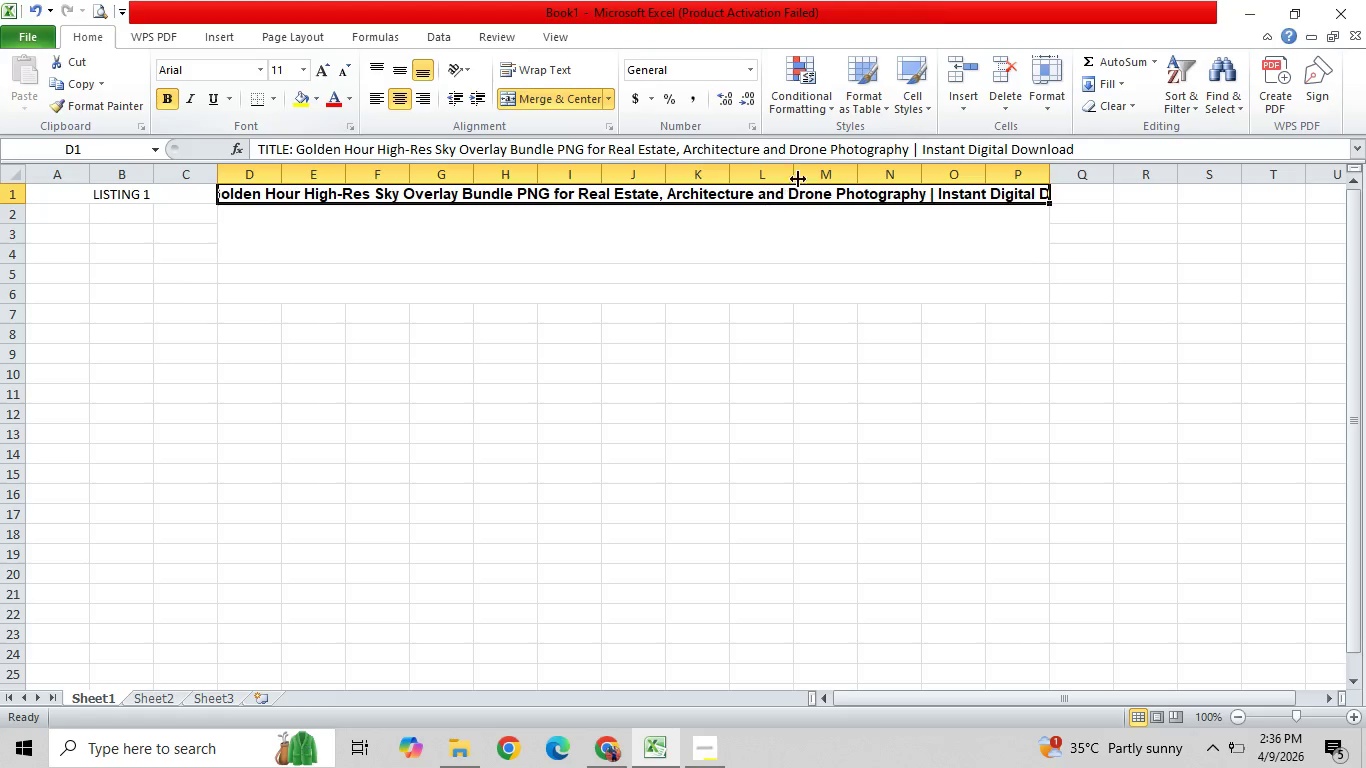 
left_click([1131, 230])
 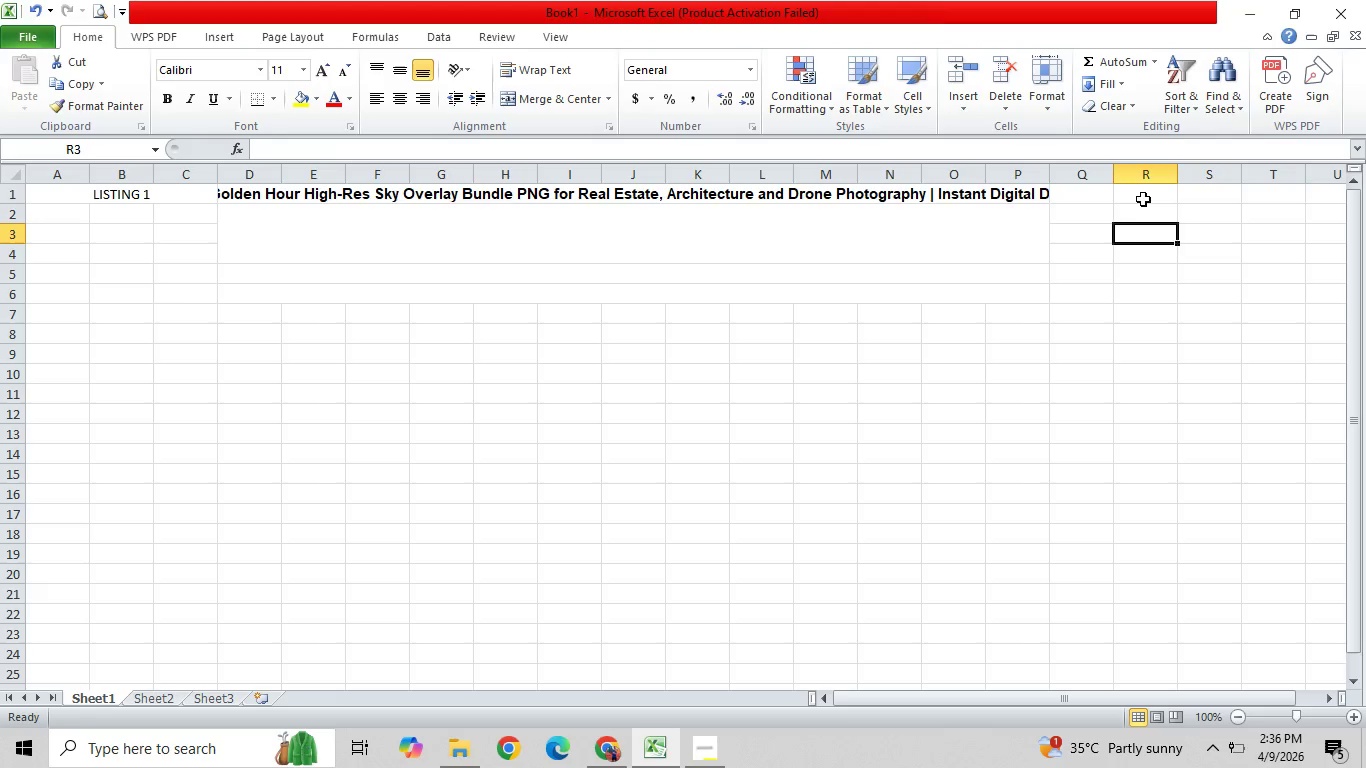 
left_click_drag(start_coordinate=[1143, 198], to_coordinate=[936, 184])
 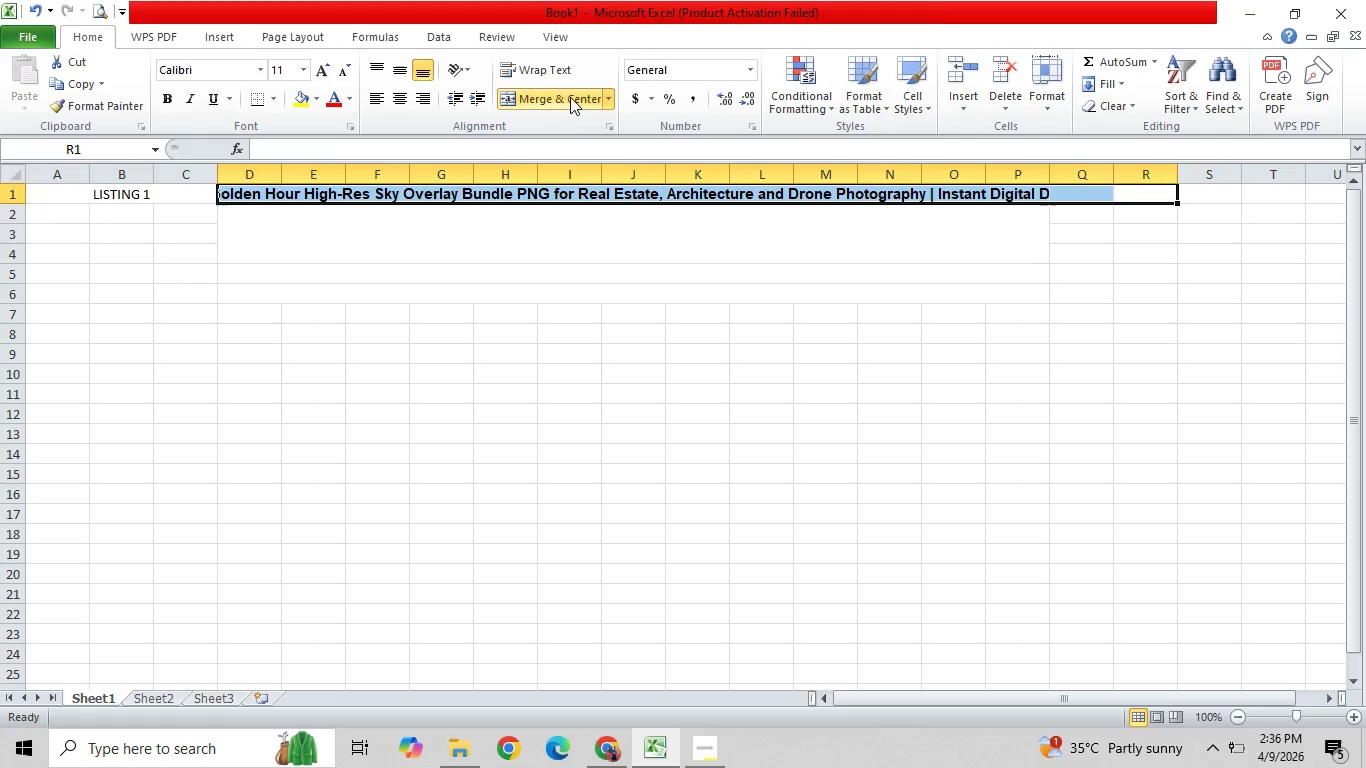 
left_click([563, 99])
 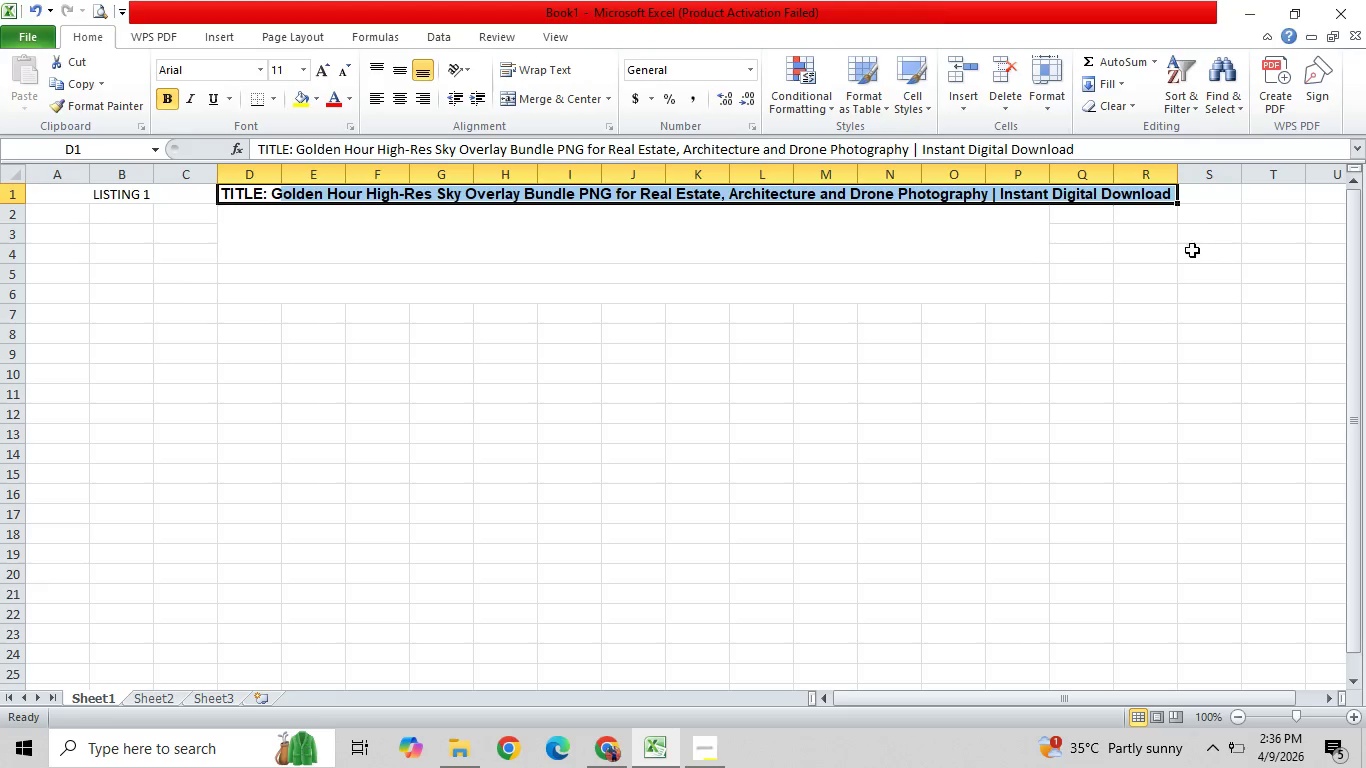 
left_click_drag(start_coordinate=[1150, 245], to_coordinate=[978, 233])
 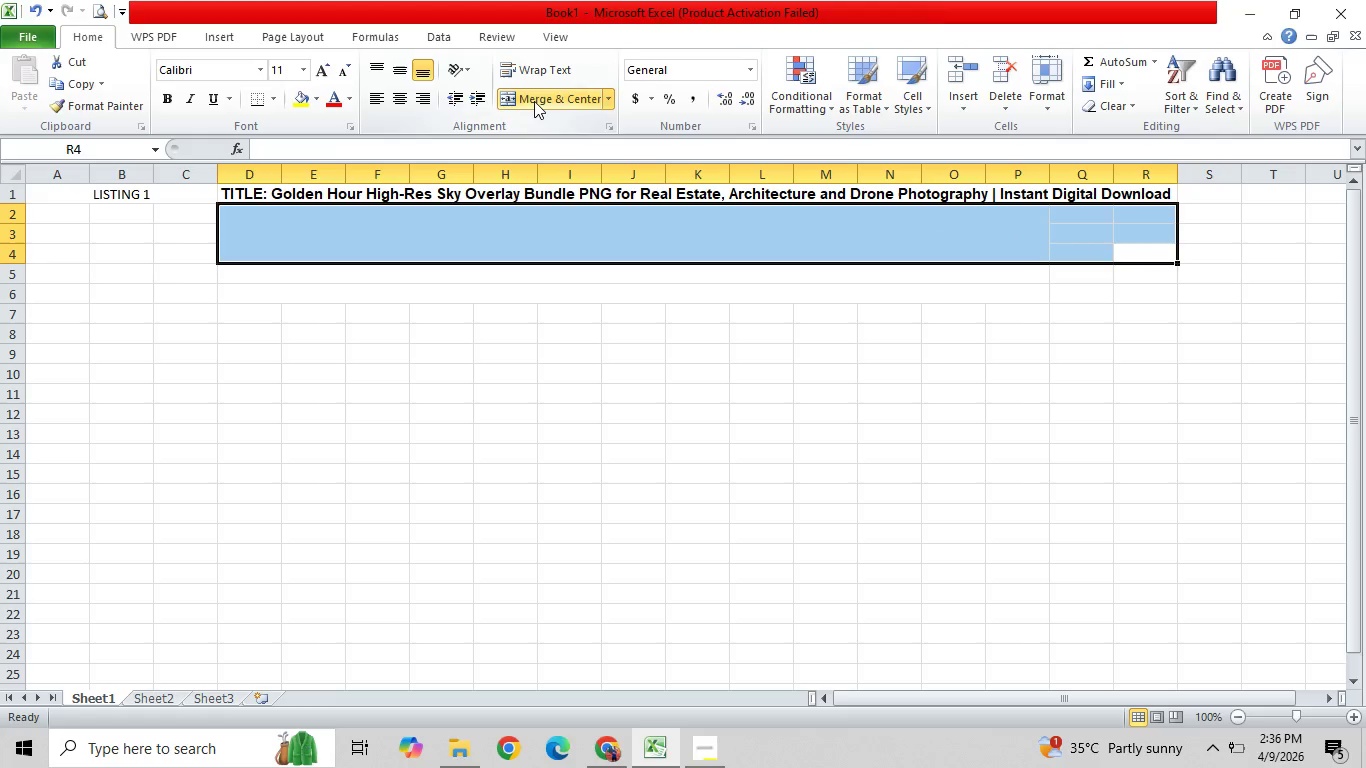 
double_click([534, 101])
 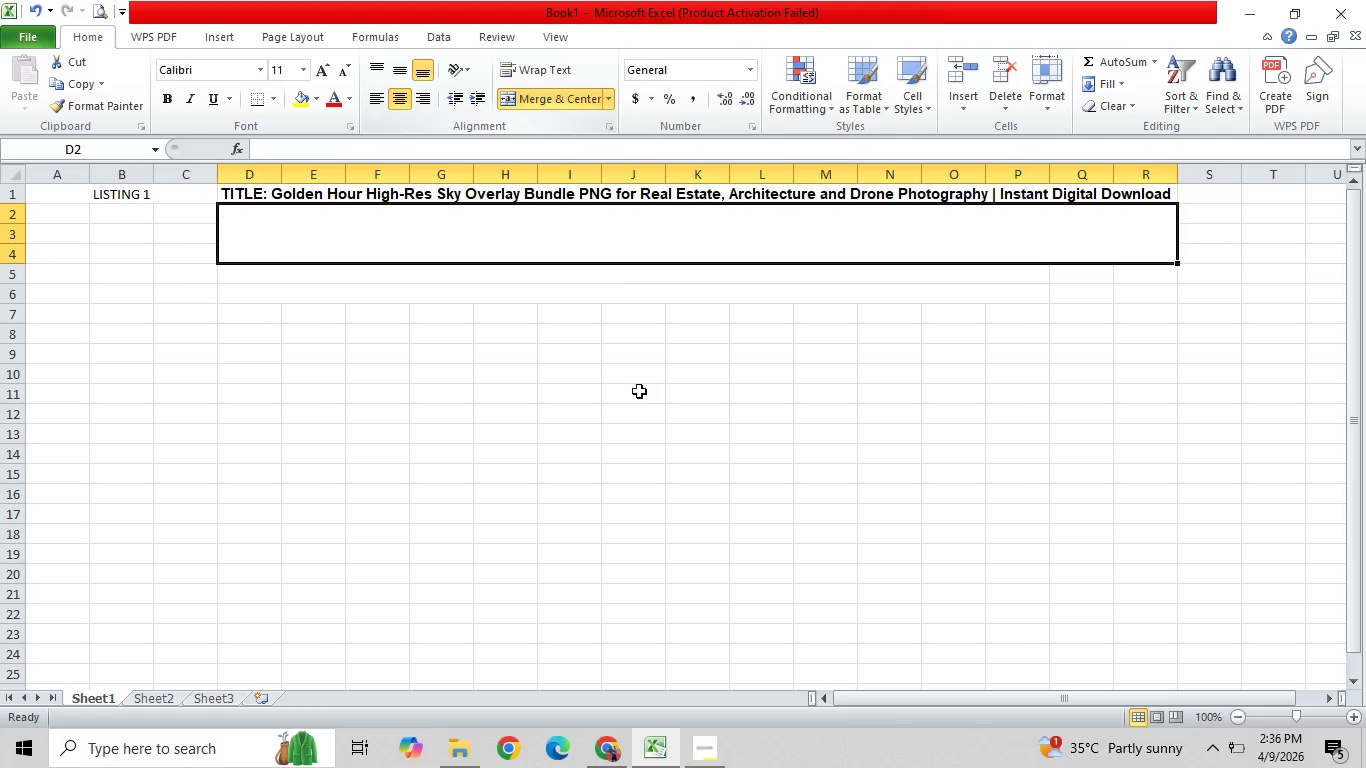 
triple_click([639, 391])
 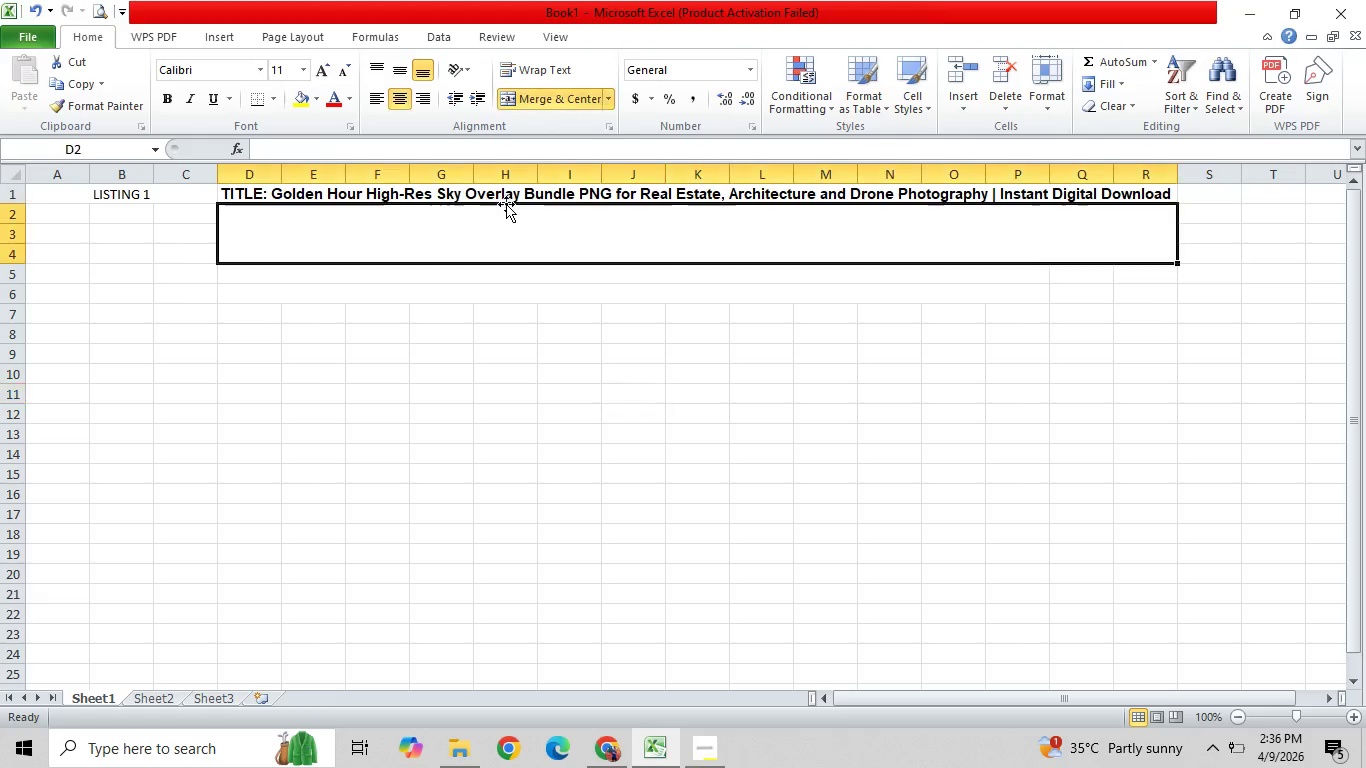 
double_click([506, 199])
 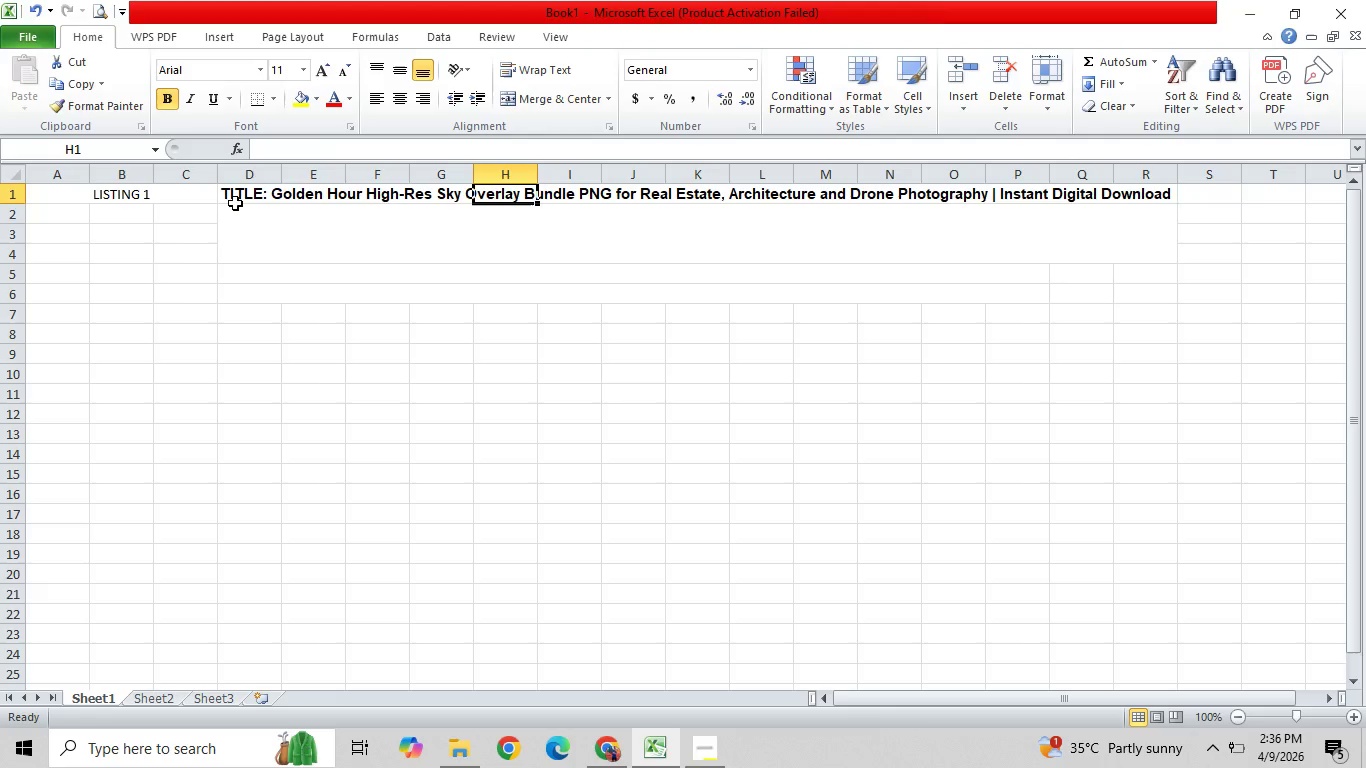 
left_click_drag(start_coordinate=[237, 194], to_coordinate=[1154, 171])
 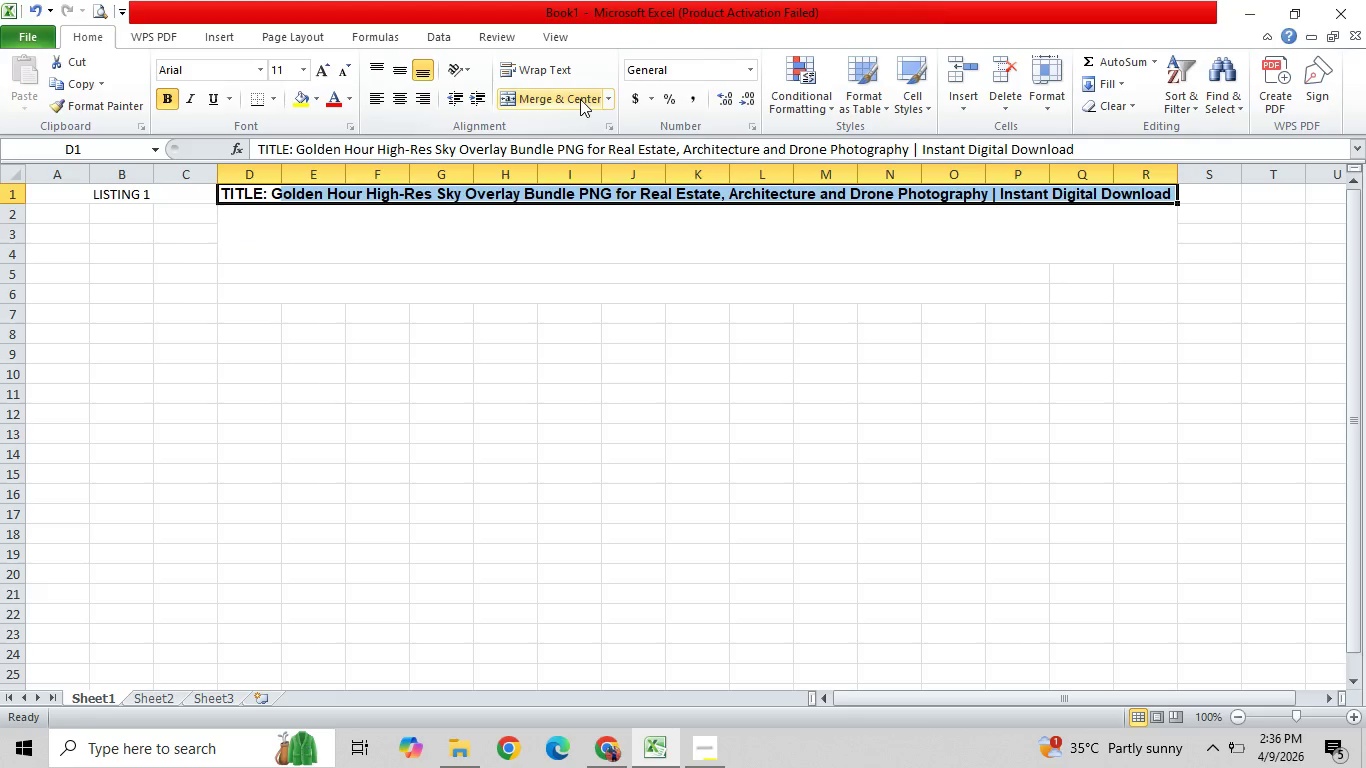 
double_click([712, 248])
 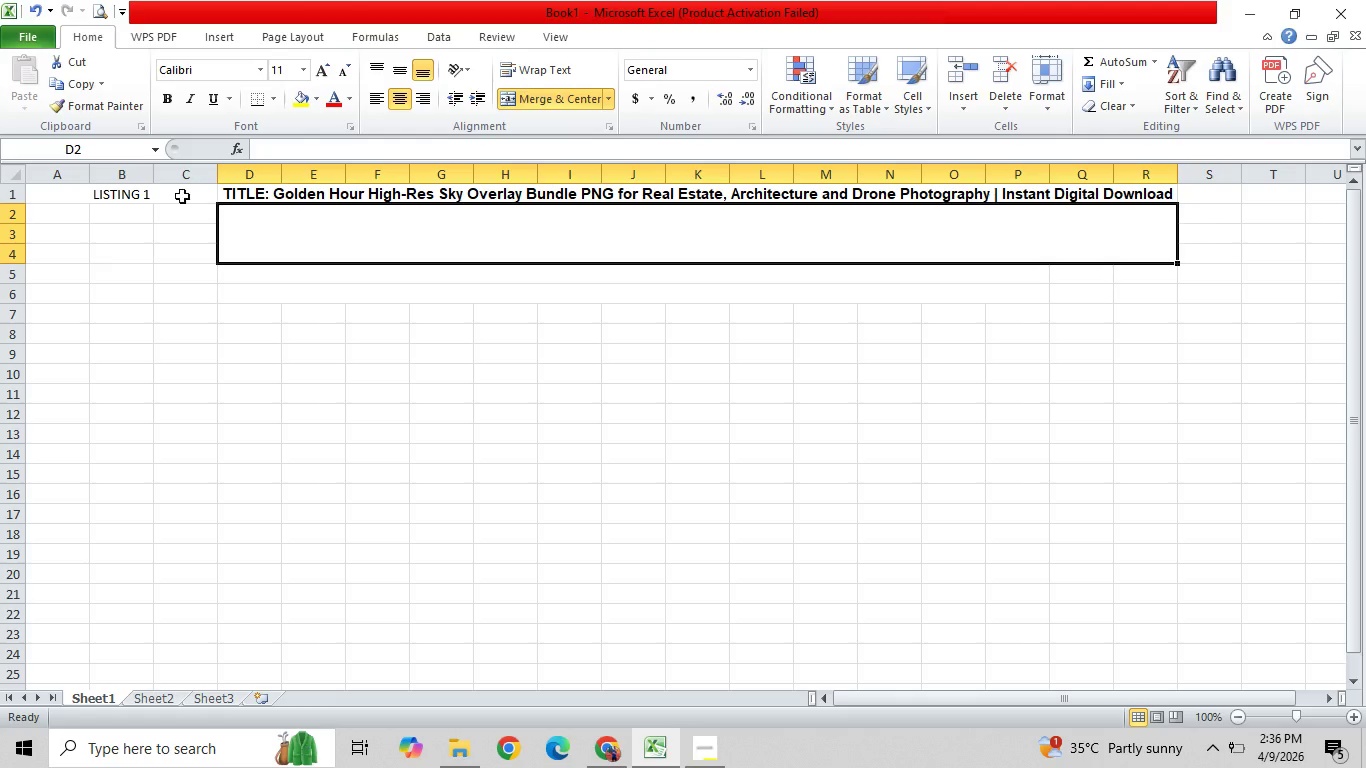 
key(Control+A)
 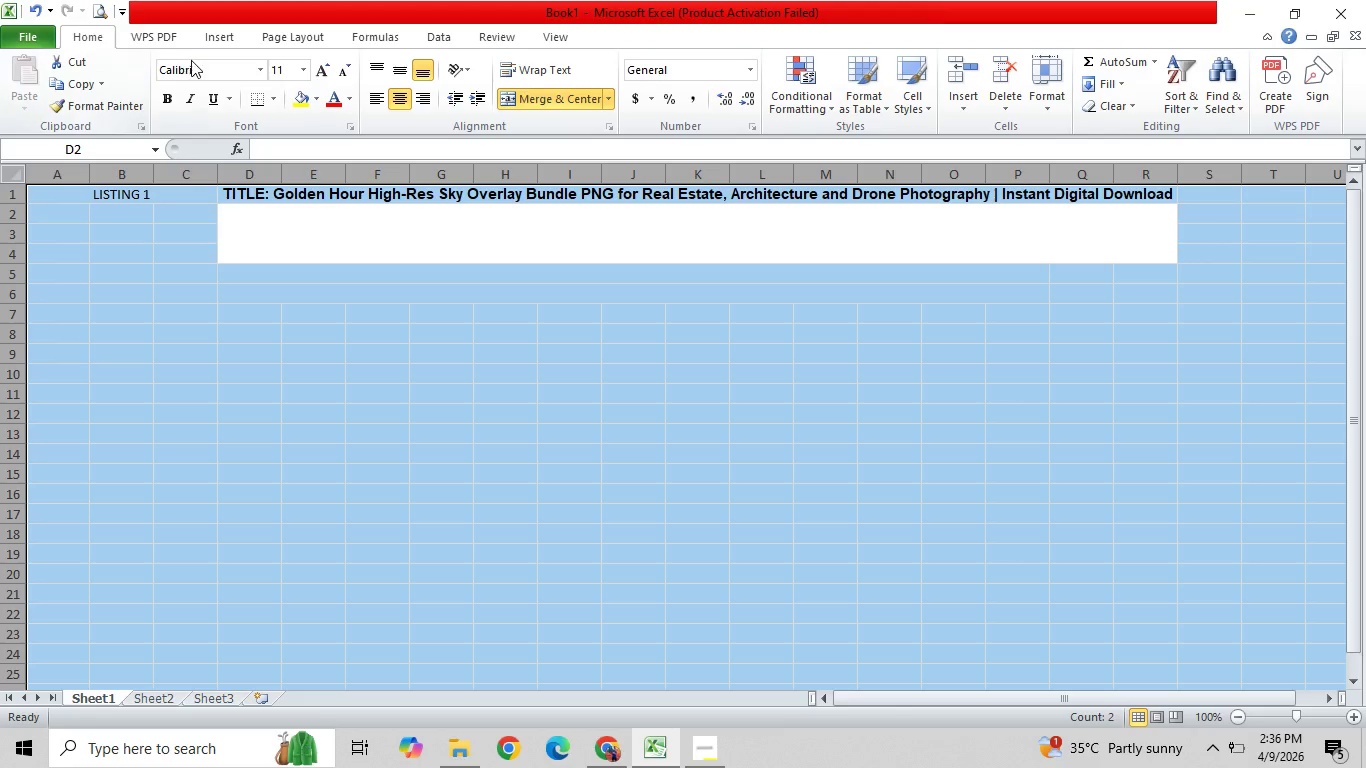 
left_click([194, 70])
 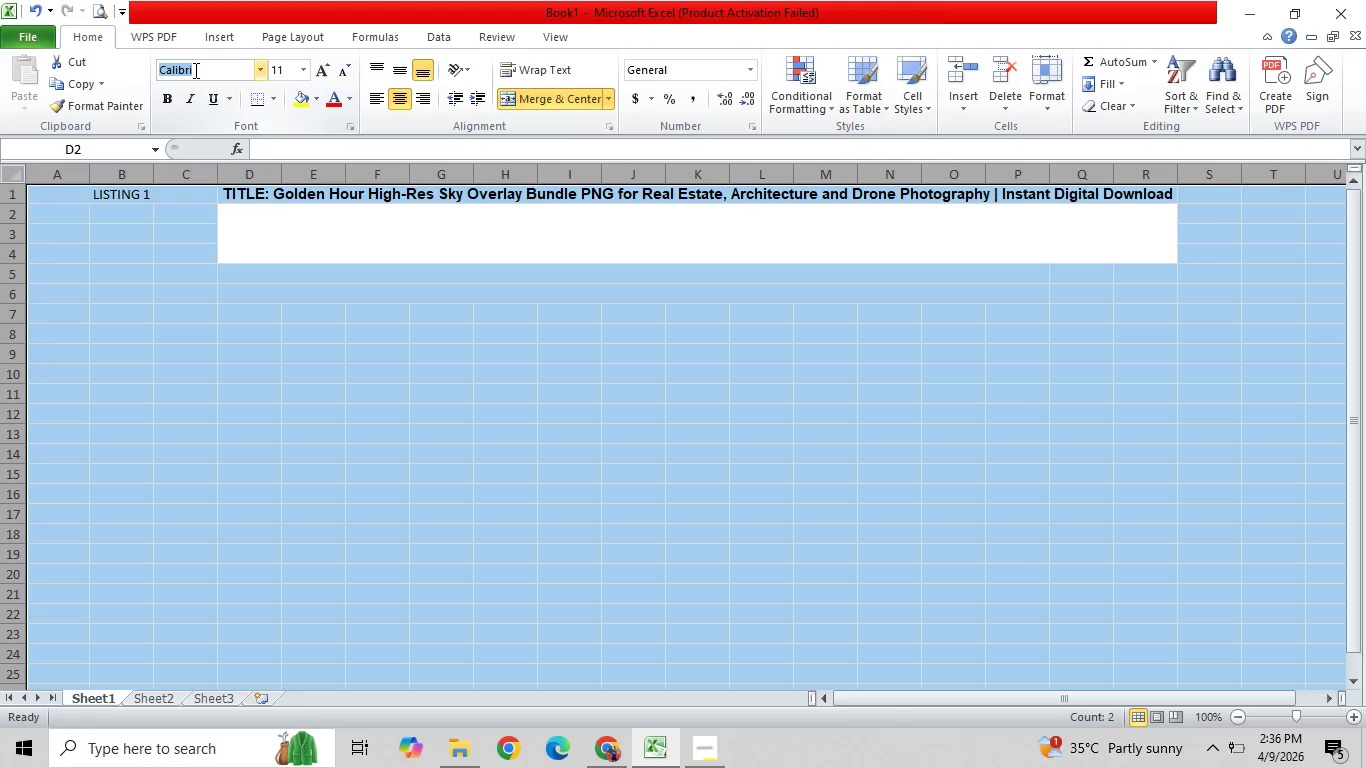 
type(arial)
 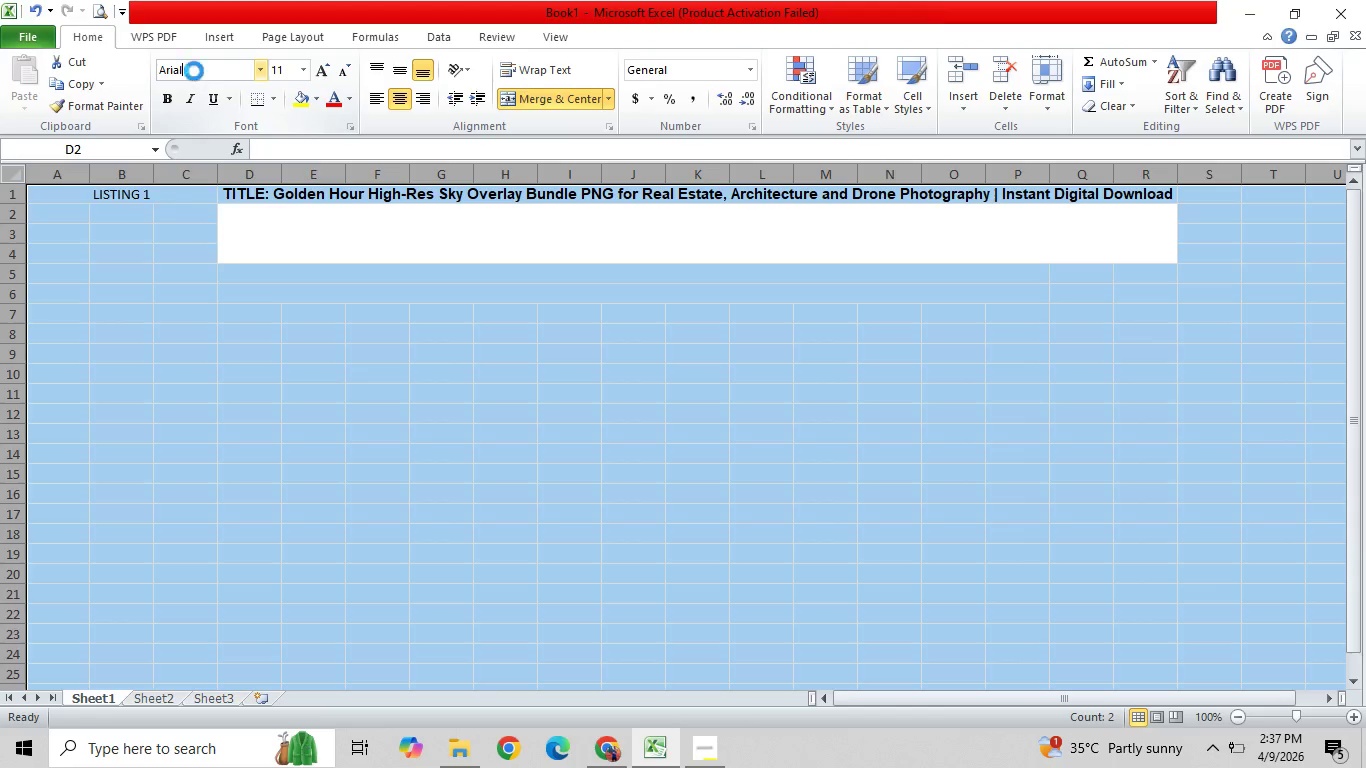 
key(Enter)
 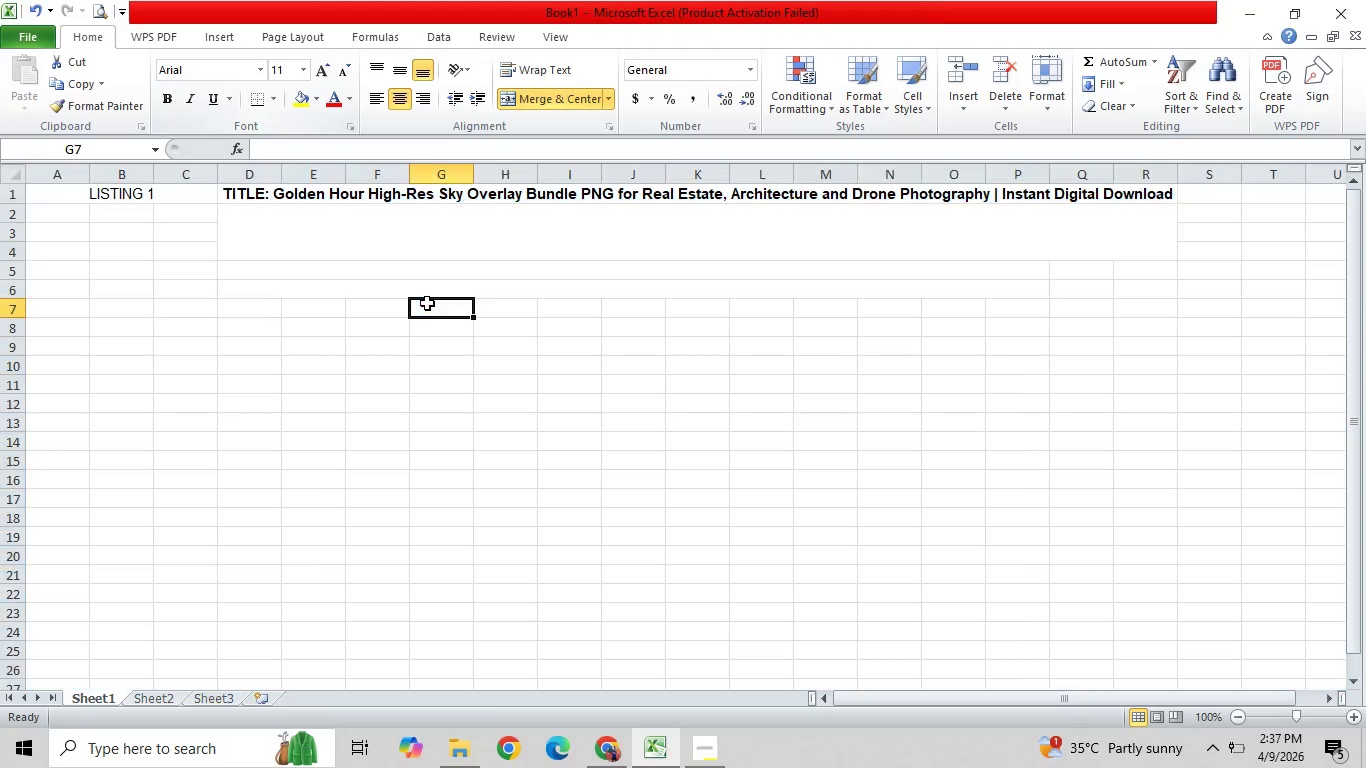 
double_click([330, 218])
 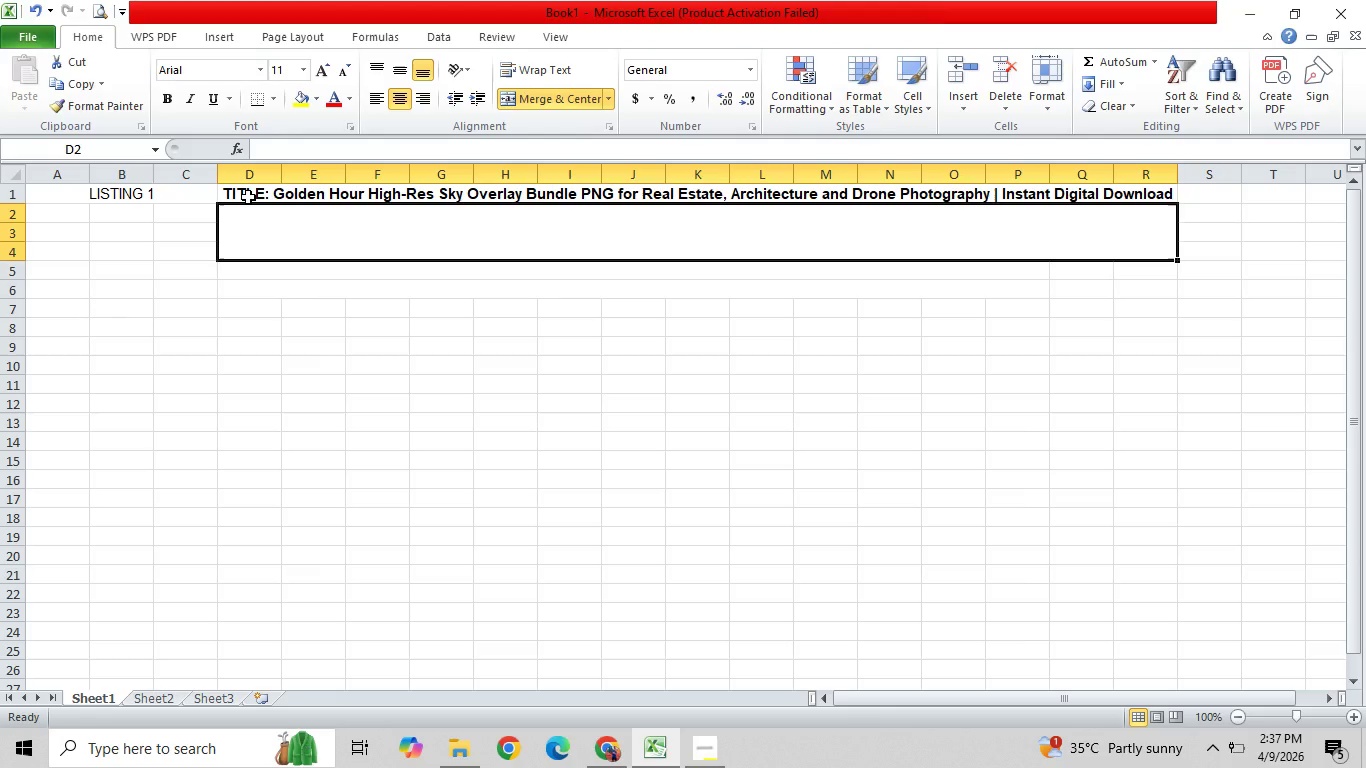 
wait(5.42)
 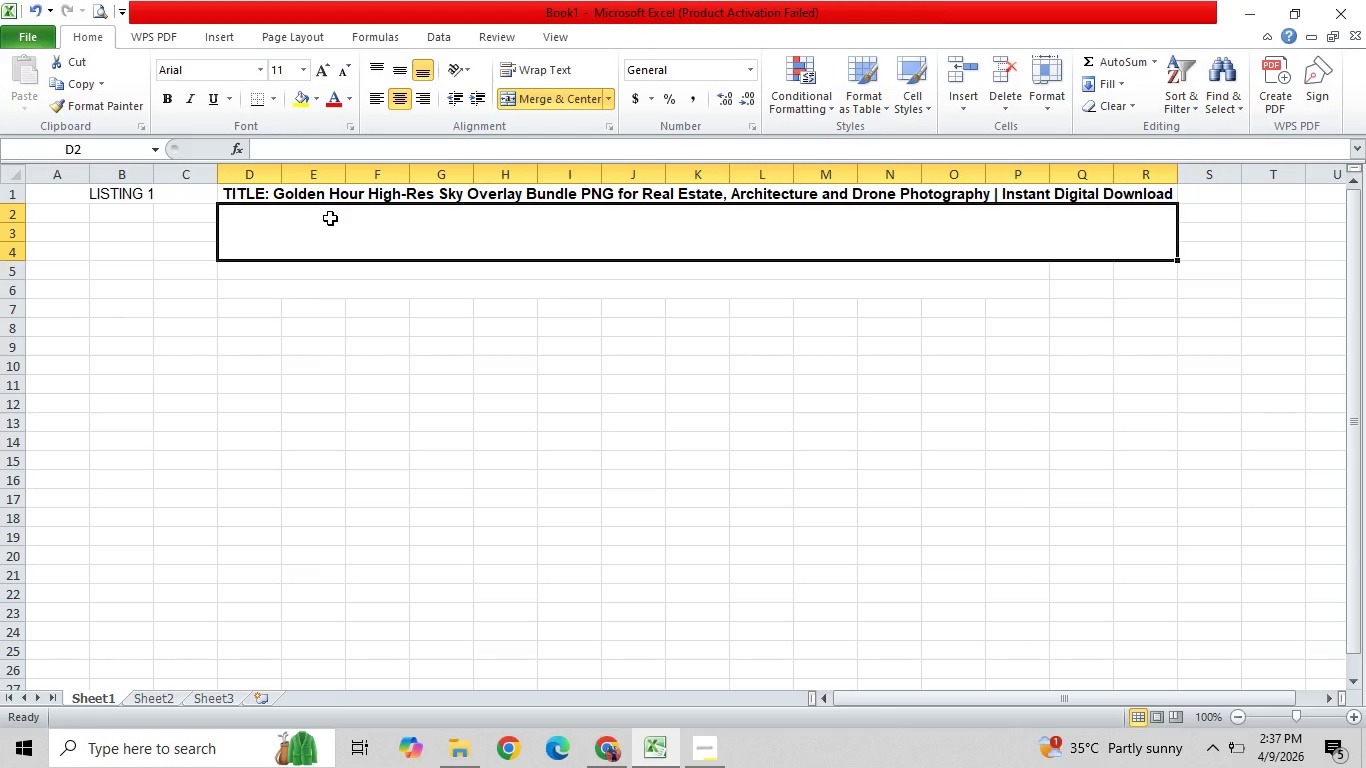 
double_click([322, 242])
 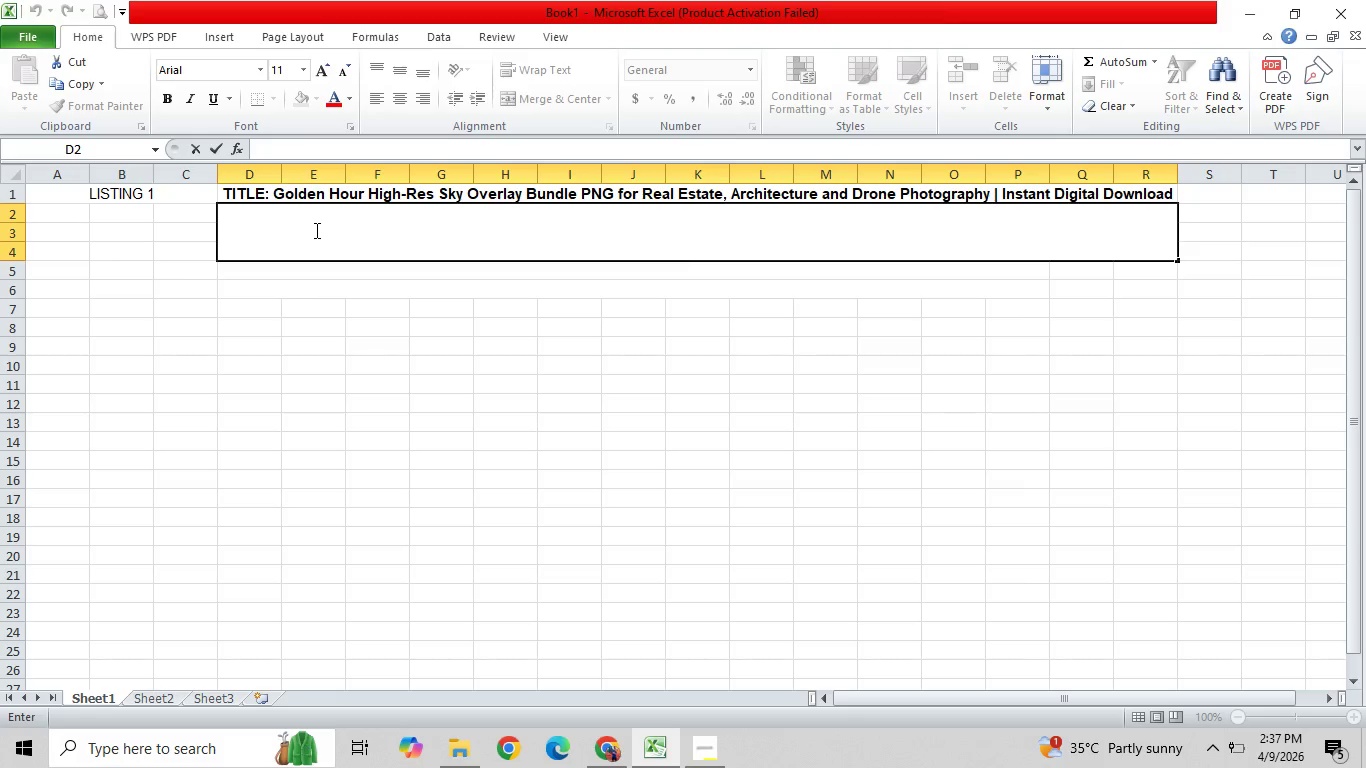 
hold_key(key=ShiftLeft, duration=0.56)
 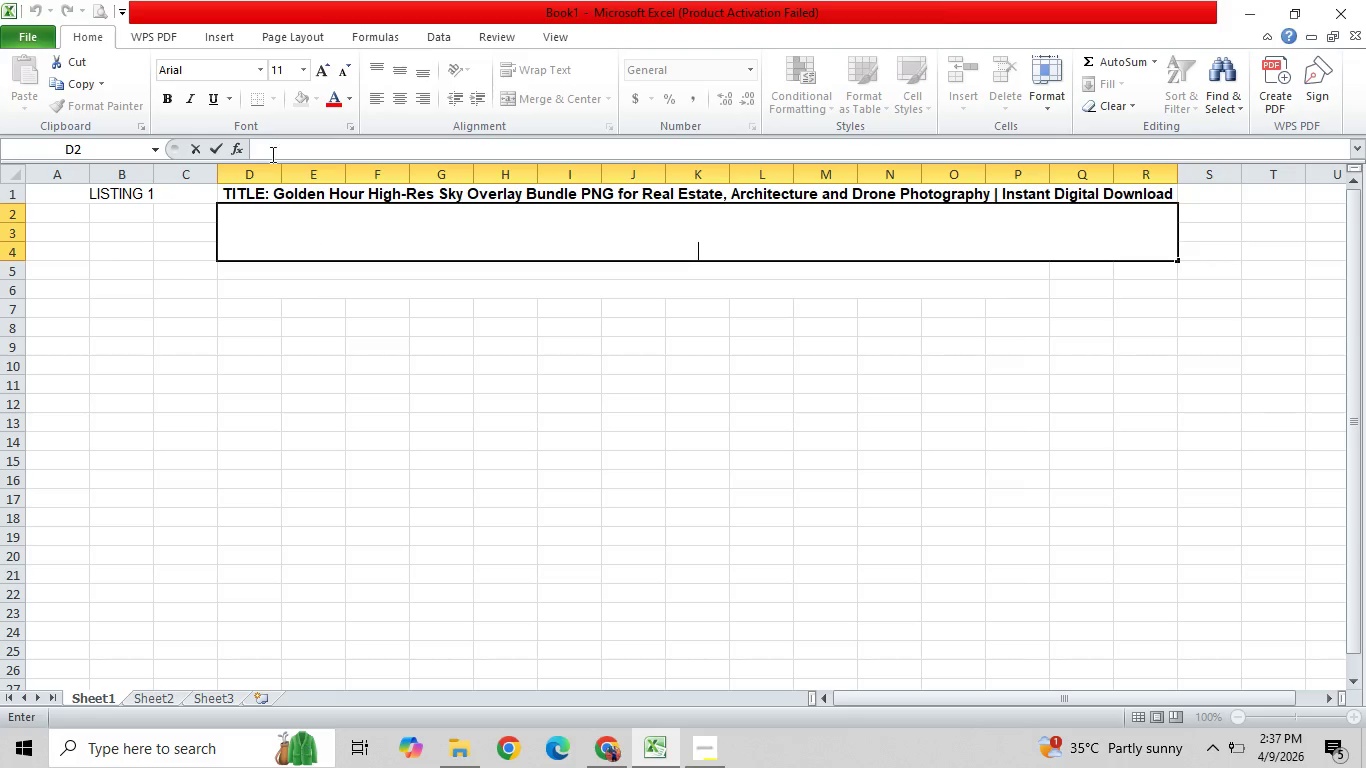 
hold_key(key=ShiftLeft, duration=10.39)
left_click([615, 200])
 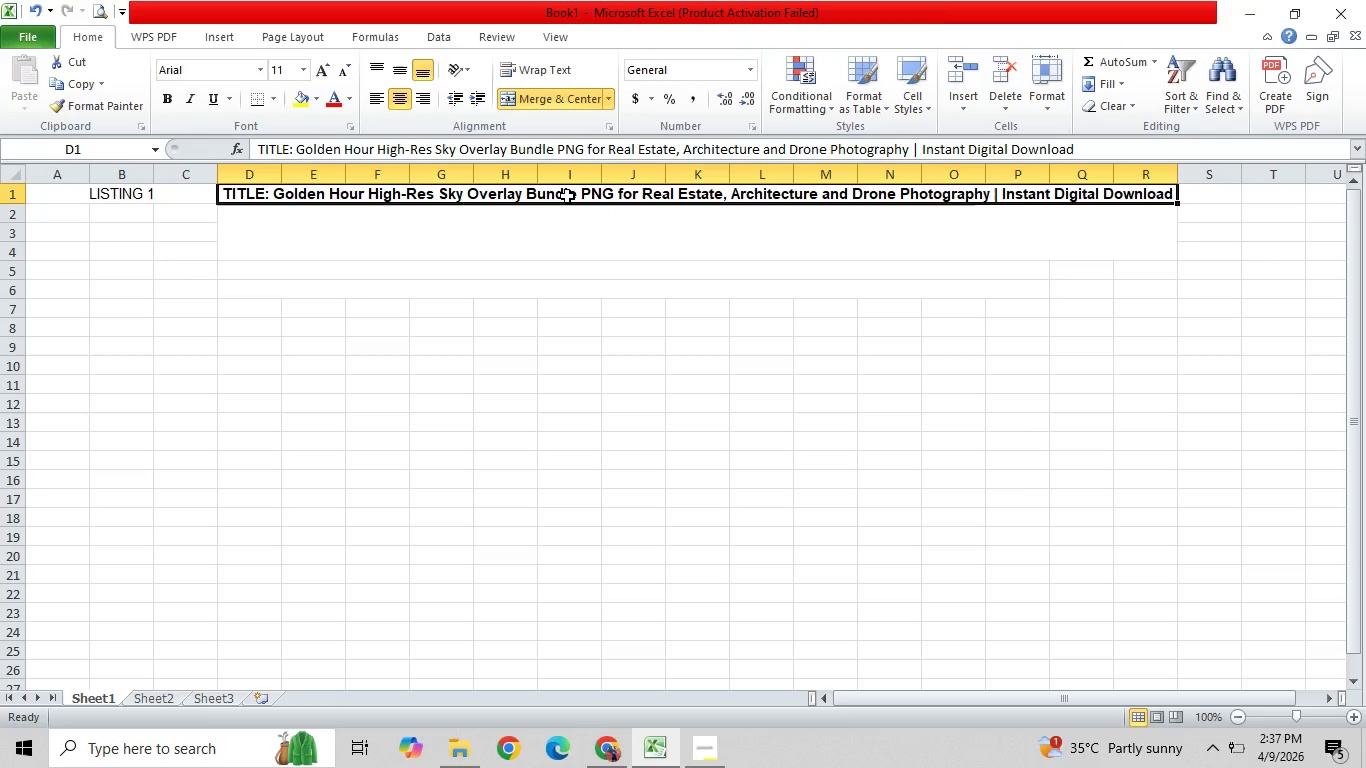 
left_click([567, 196])
 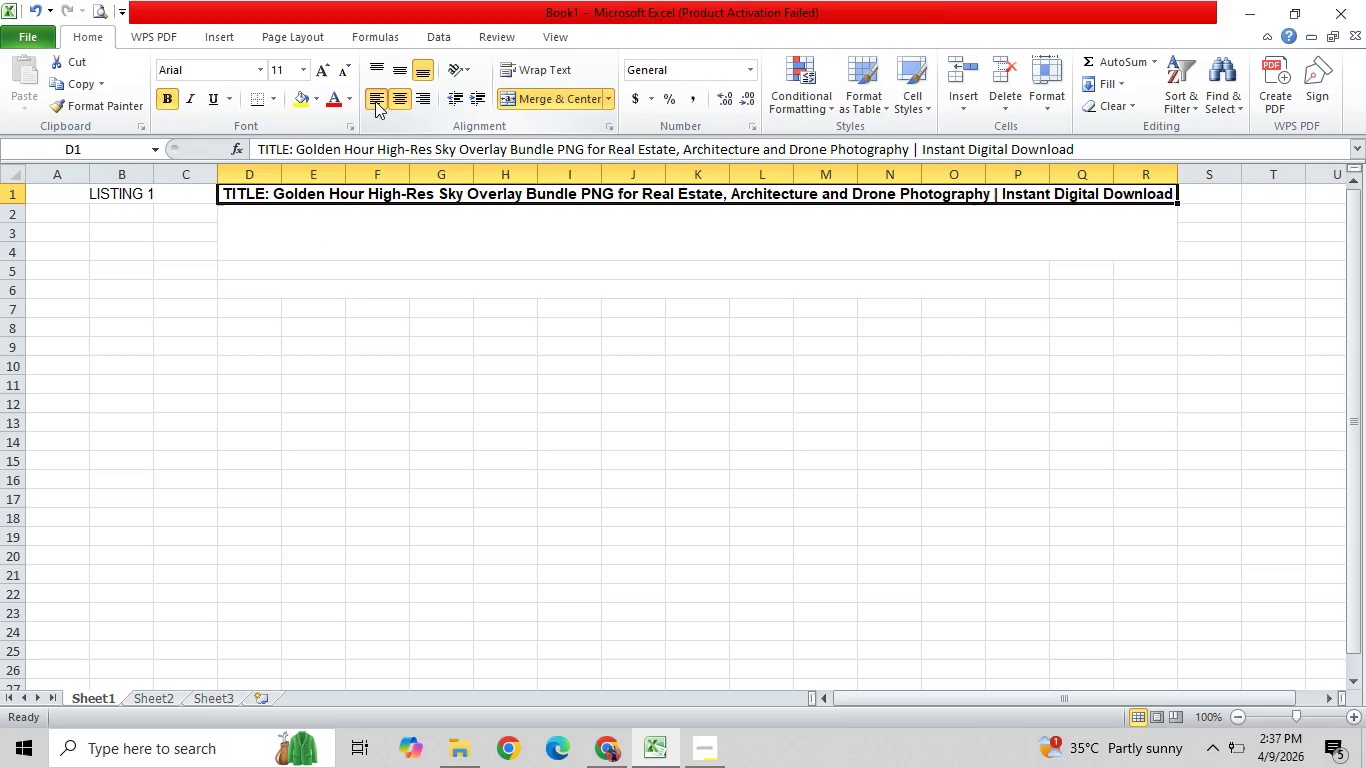 
double_click([402, 78])
 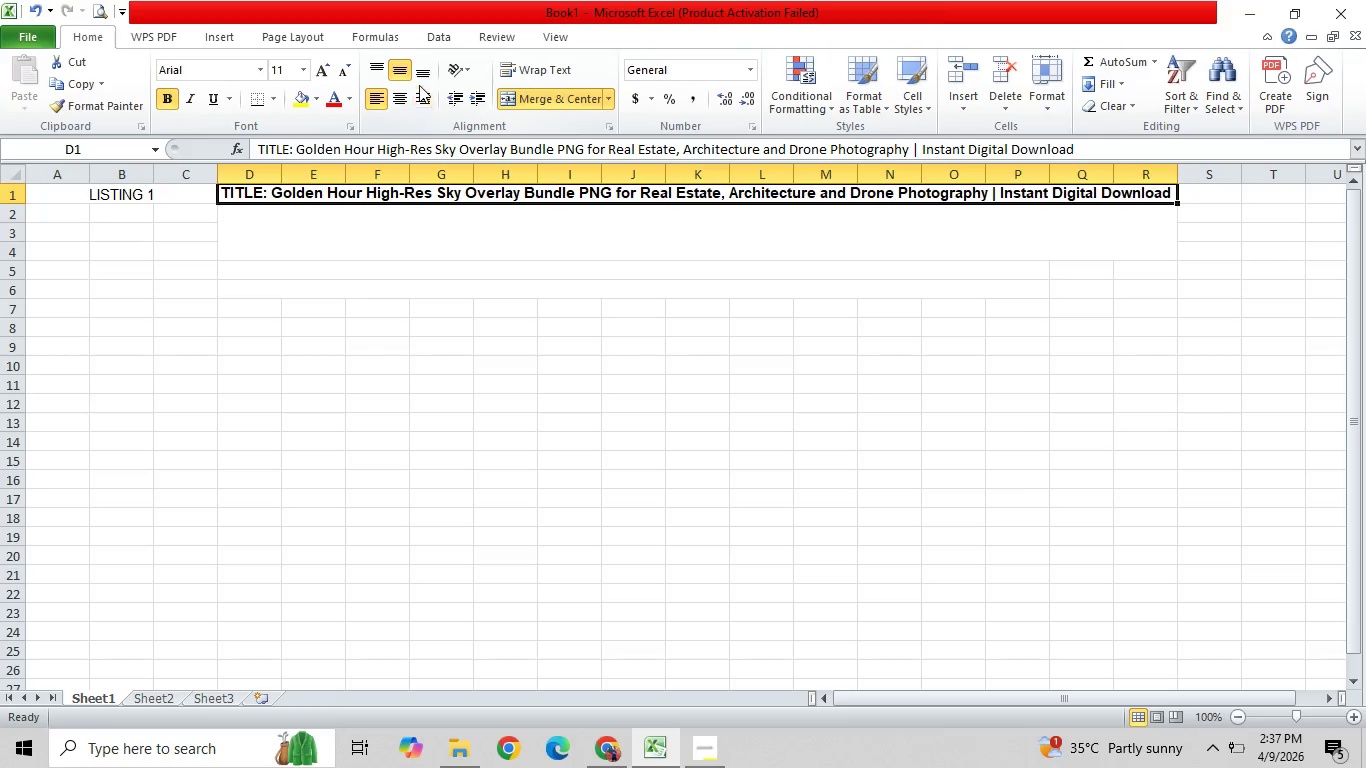 
left_click([393, 89])
 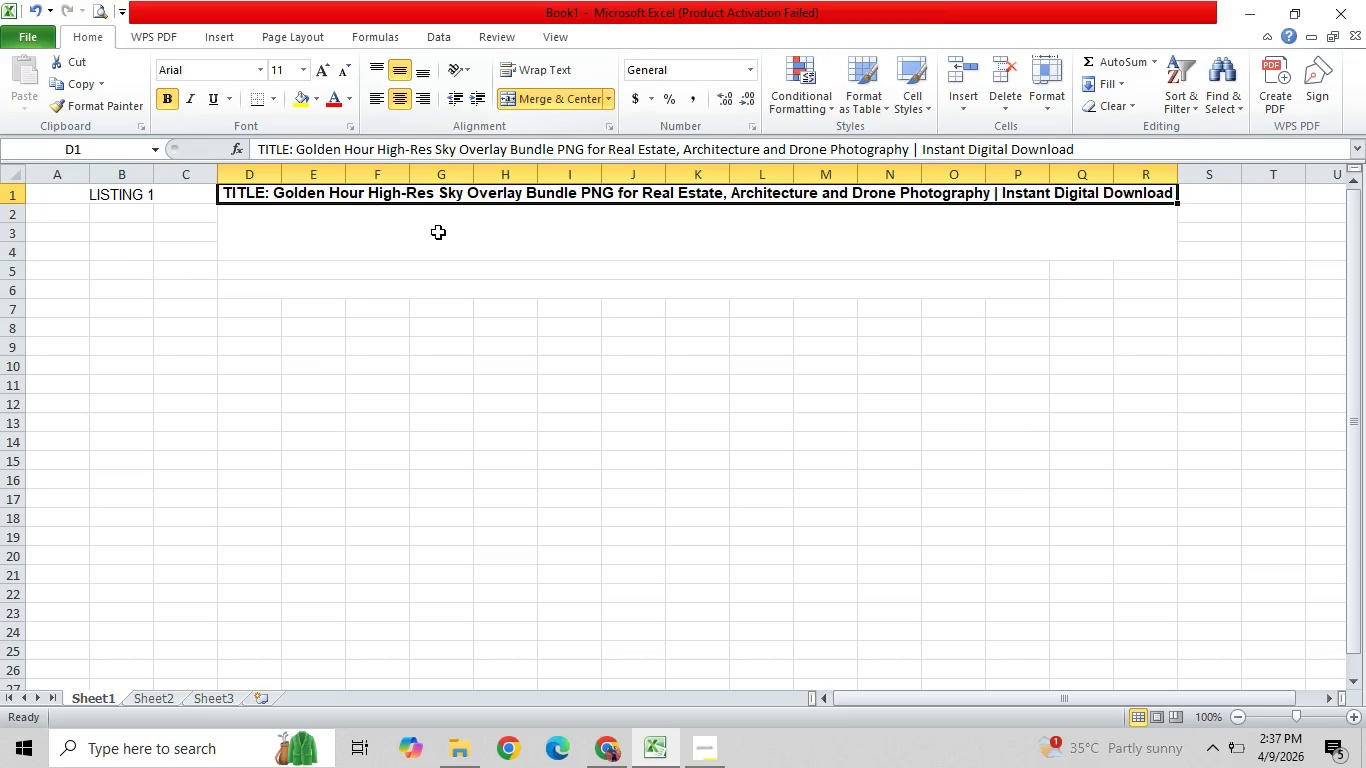 
left_click([438, 232])
 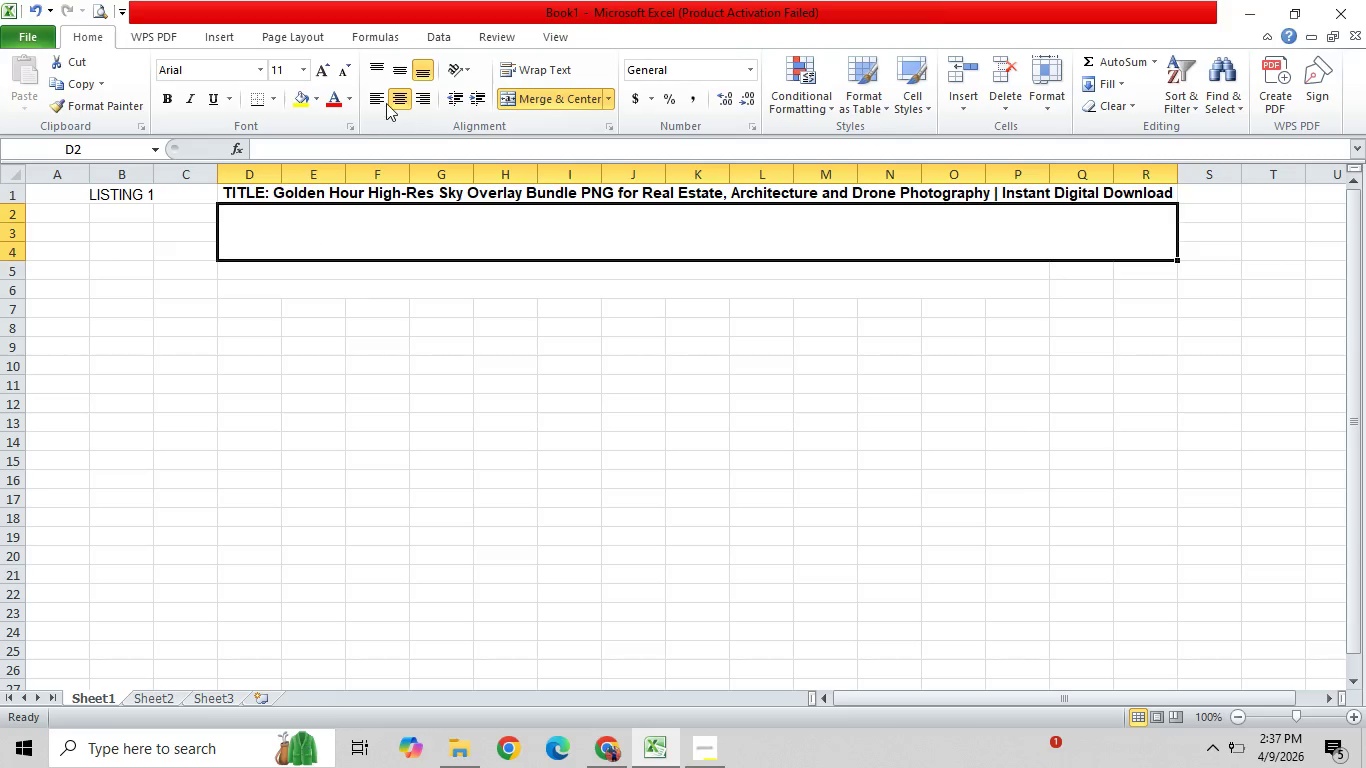 
left_click([382, 98])
 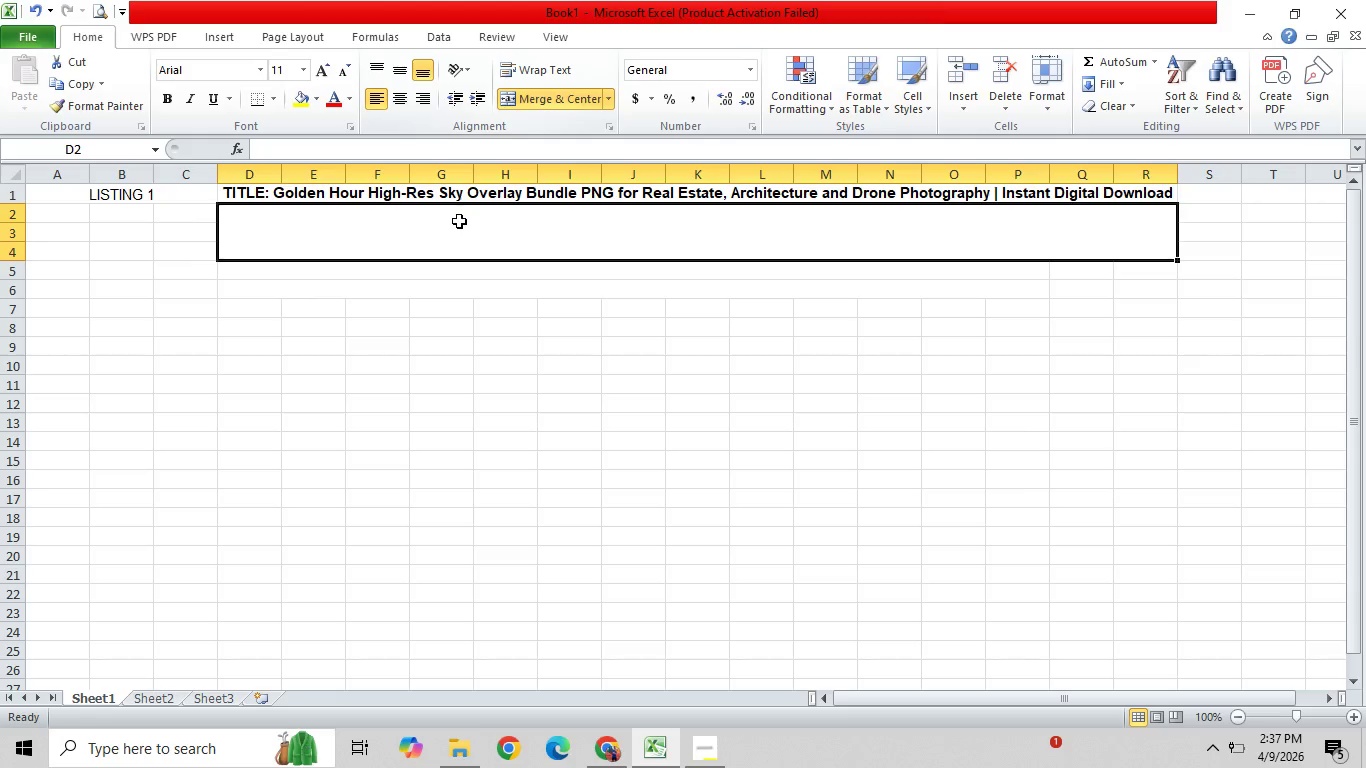 
left_click([459, 221])
 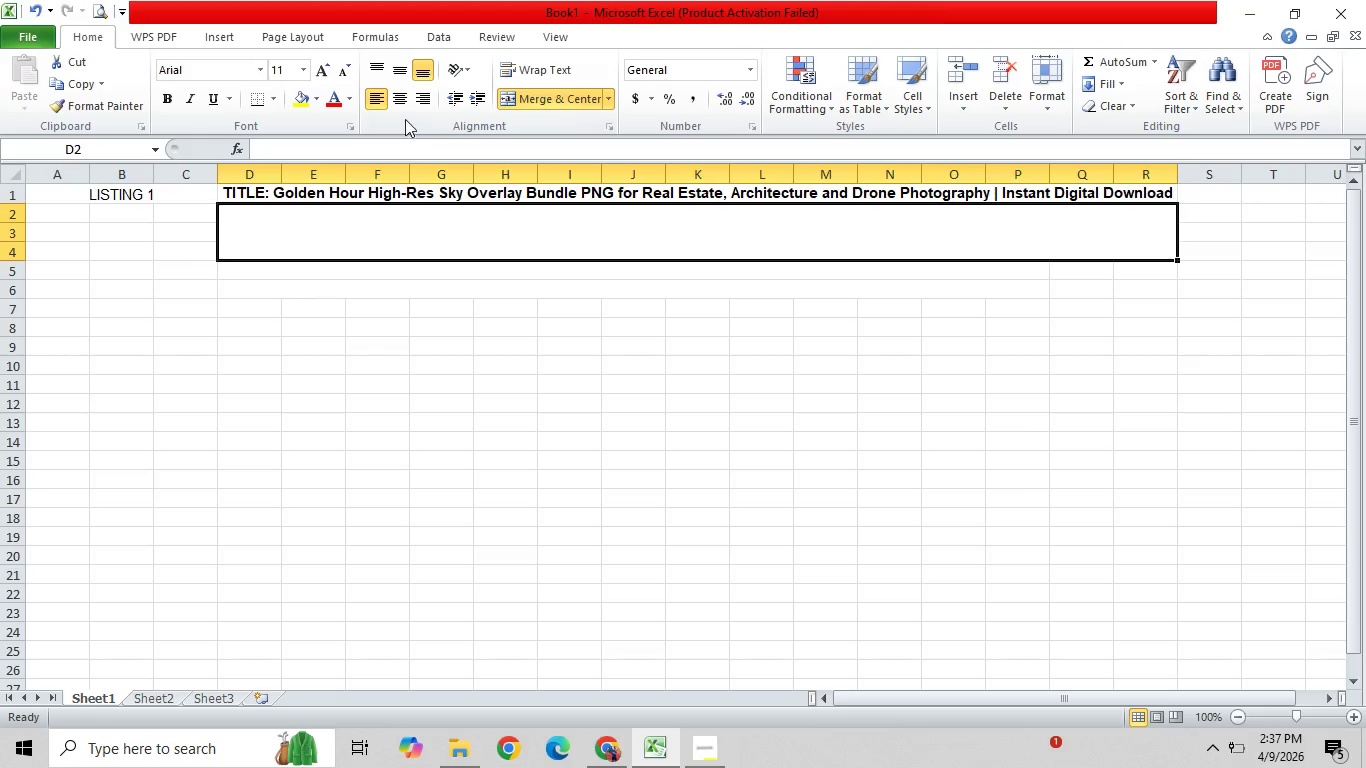 
left_click([403, 71])
 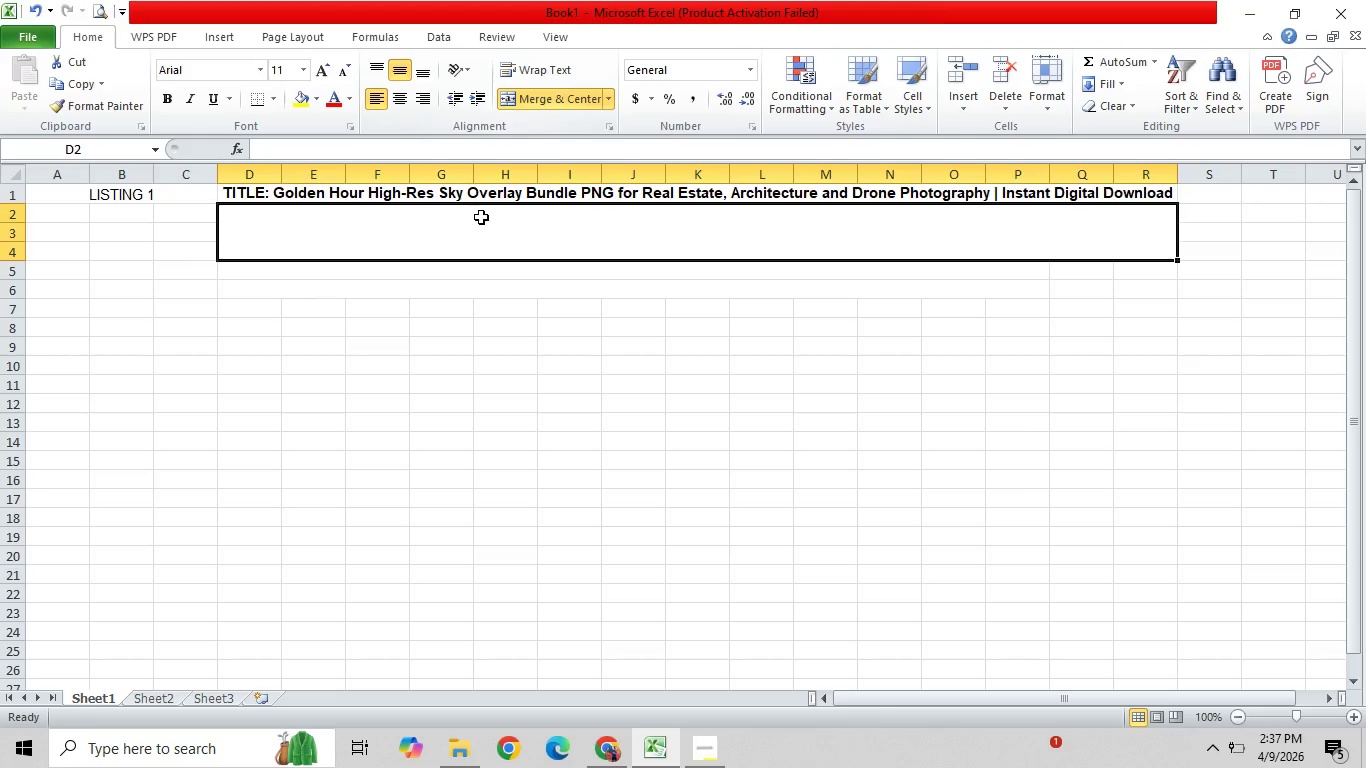 
double_click([481, 217])
 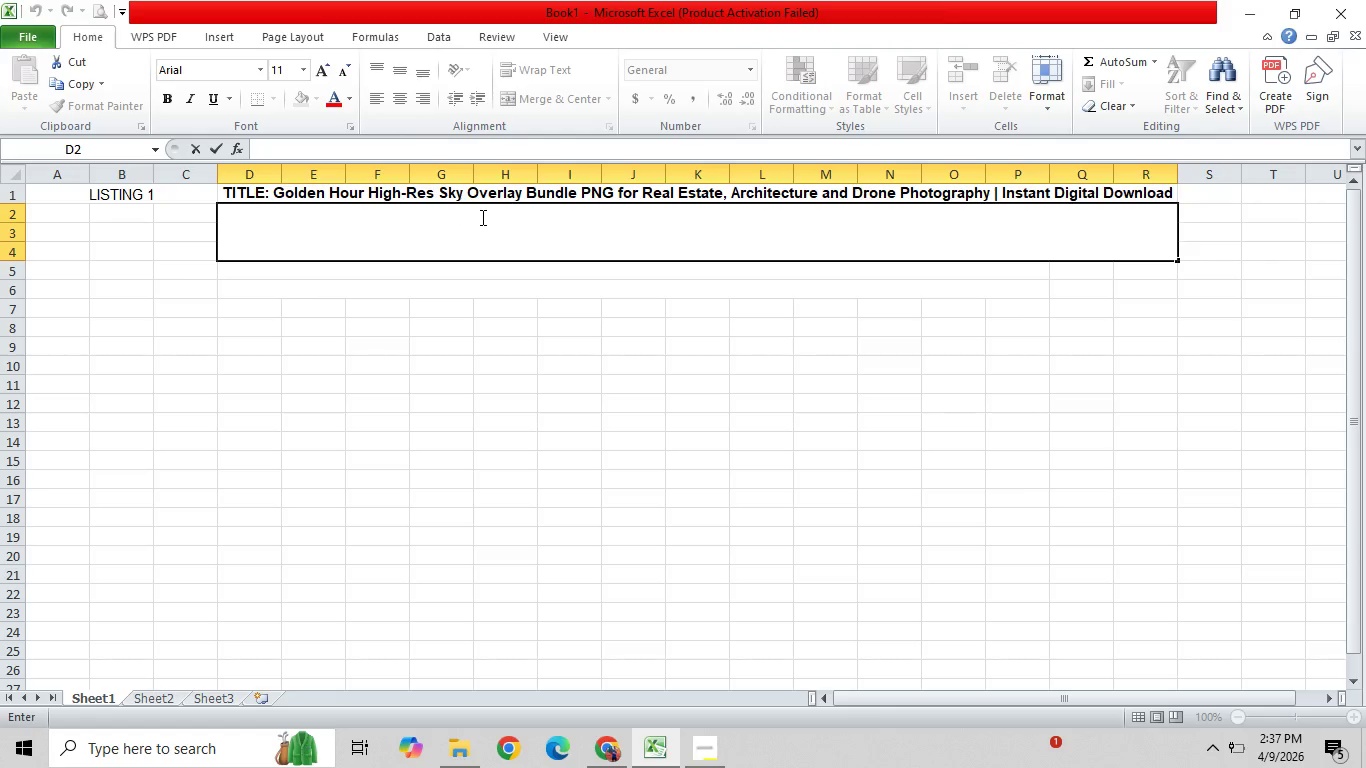 
type(Decris)
key(Backspace)
key(Backspace)
key(Backspace)
key(Backspace)
key(Backspace)
key(Backspace)
type(DESCRIPTION: )
 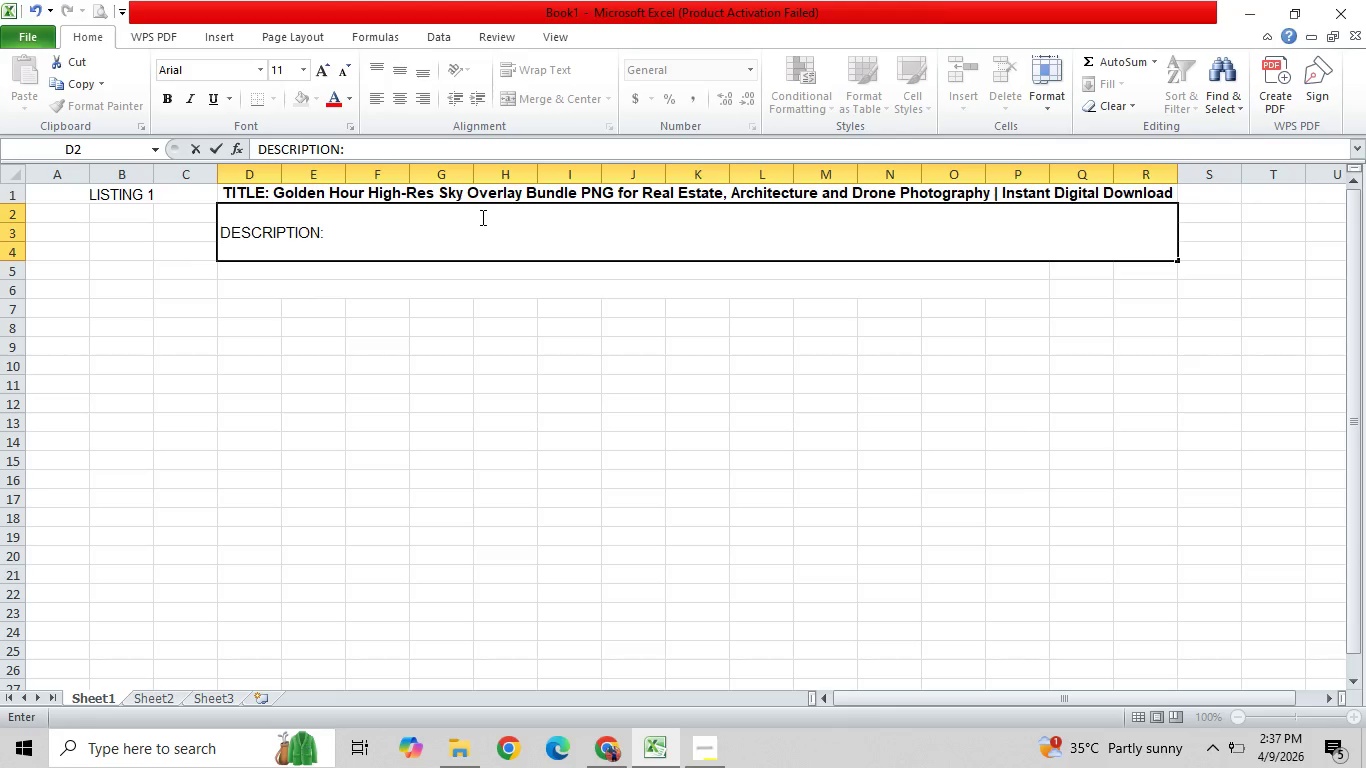 
type(Enhance Yo)
key(Backspace)
key(Backspace)
key(Backspace)
type( your exterior images)
 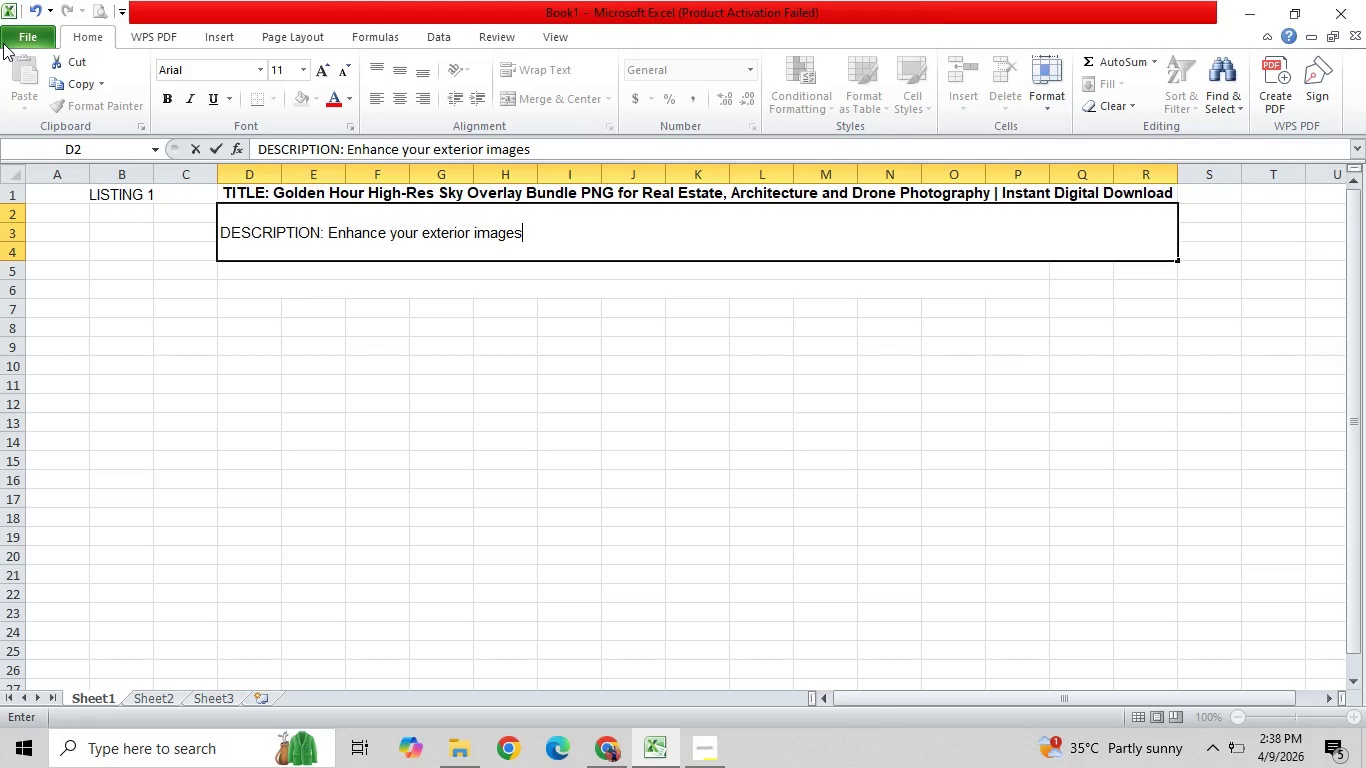 
wait(28.58)
 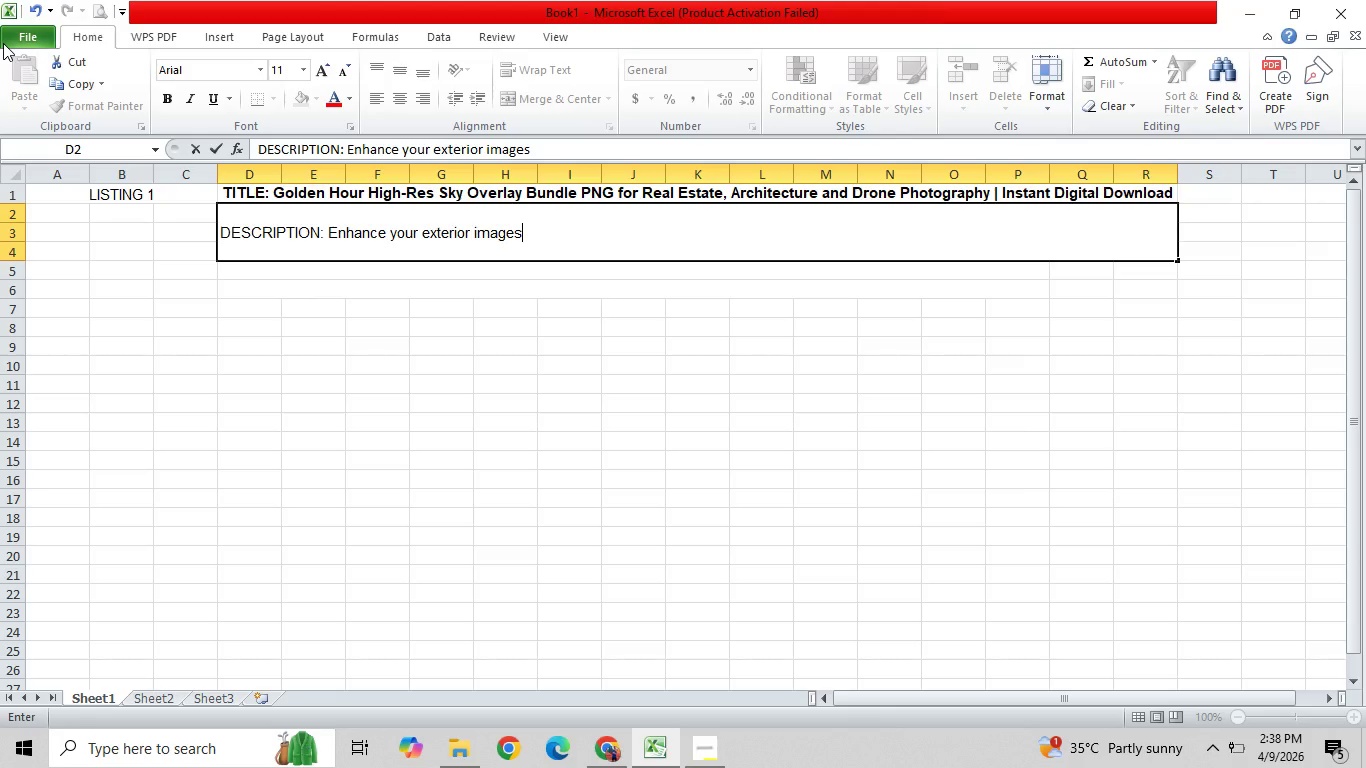 
type( with this Golden H)
 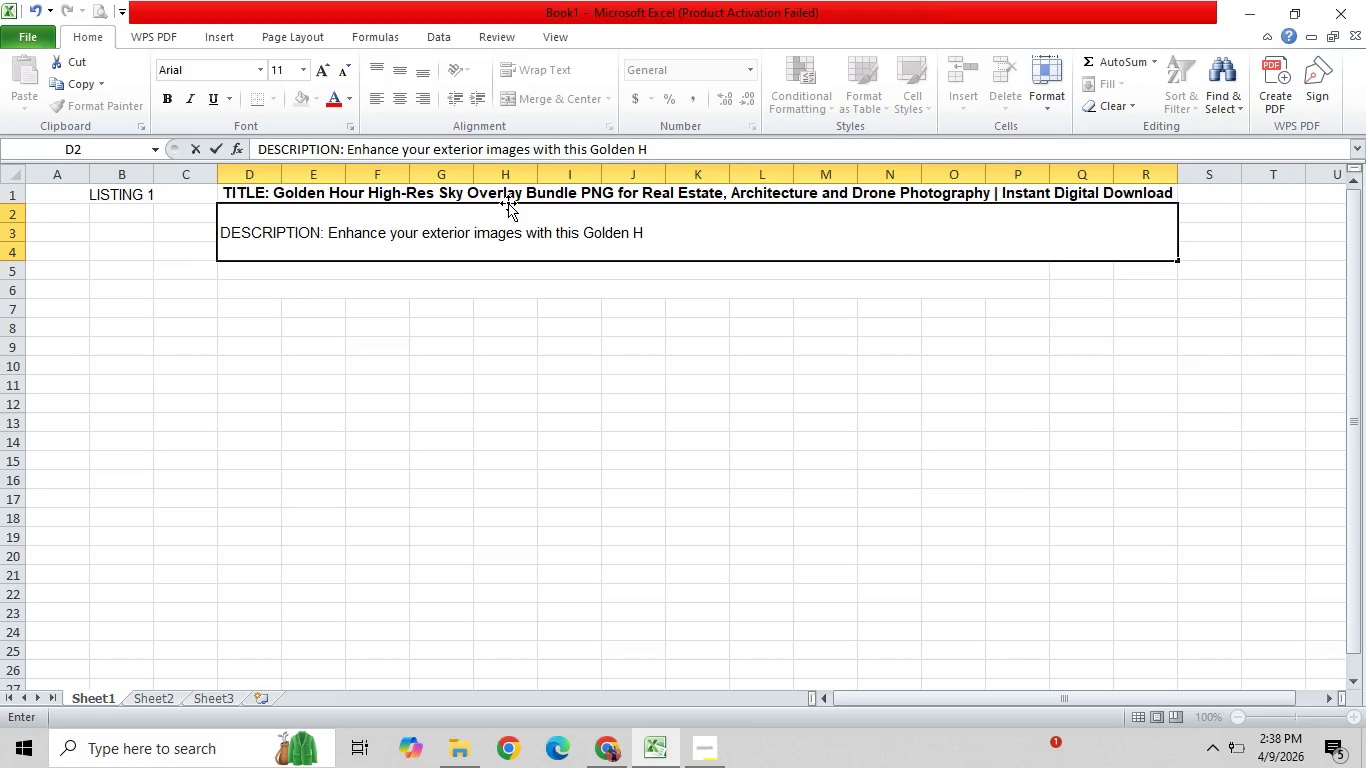 
type(our High-Res)
 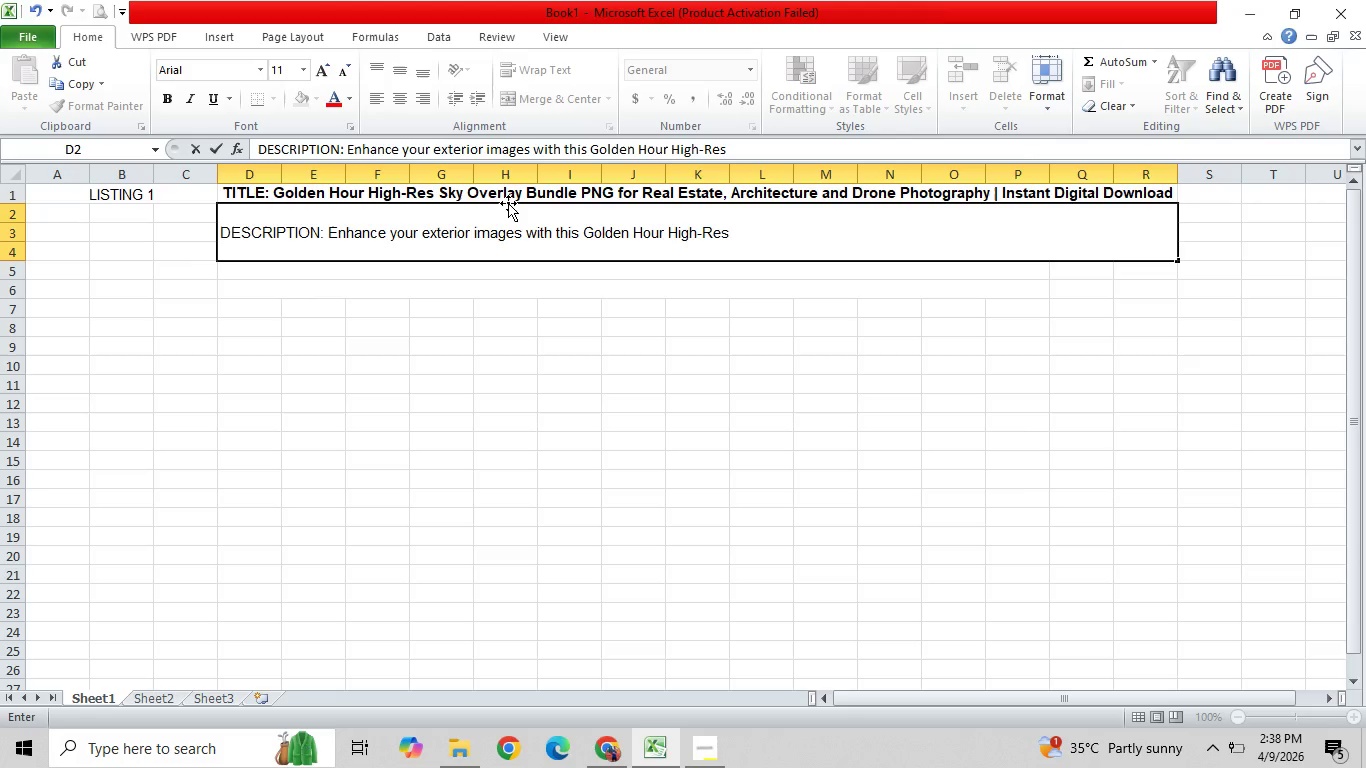 
wait(5.7)
 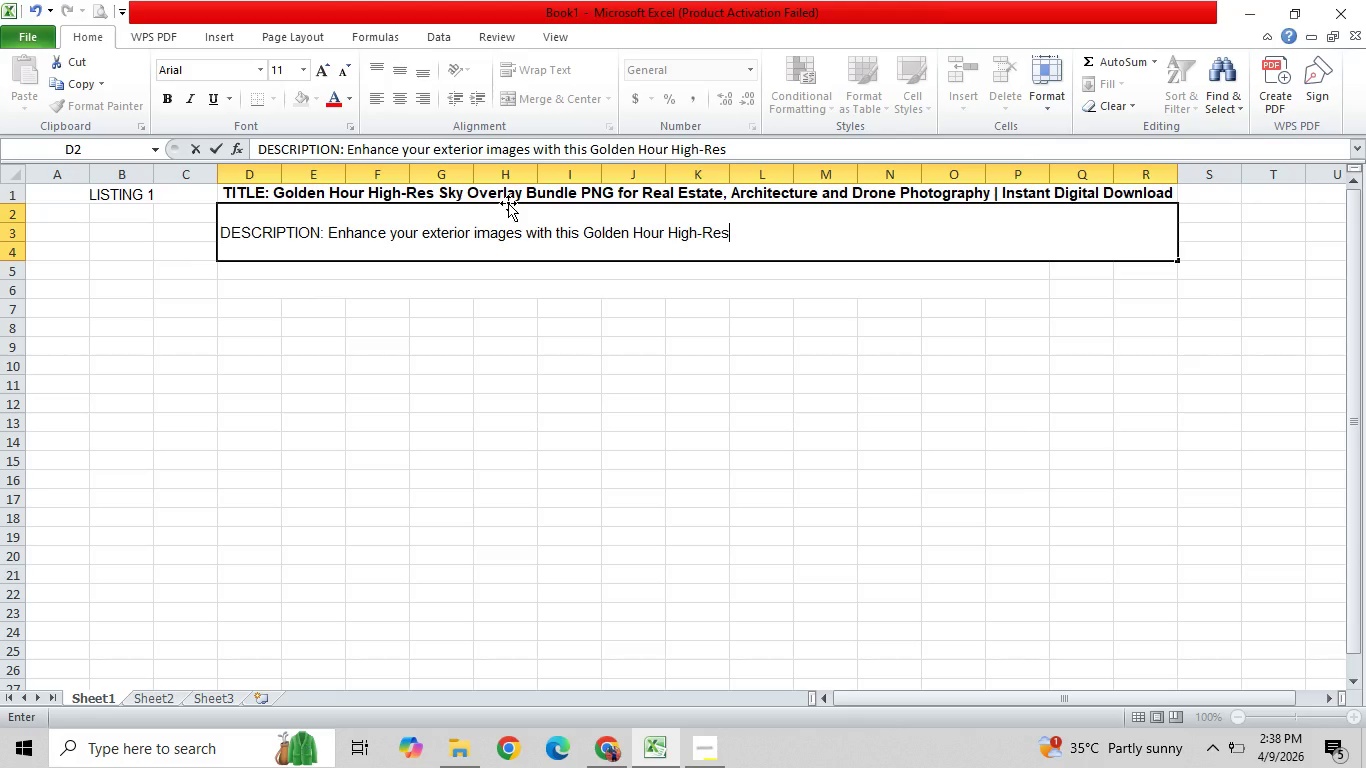 
left_click([763, 236])
 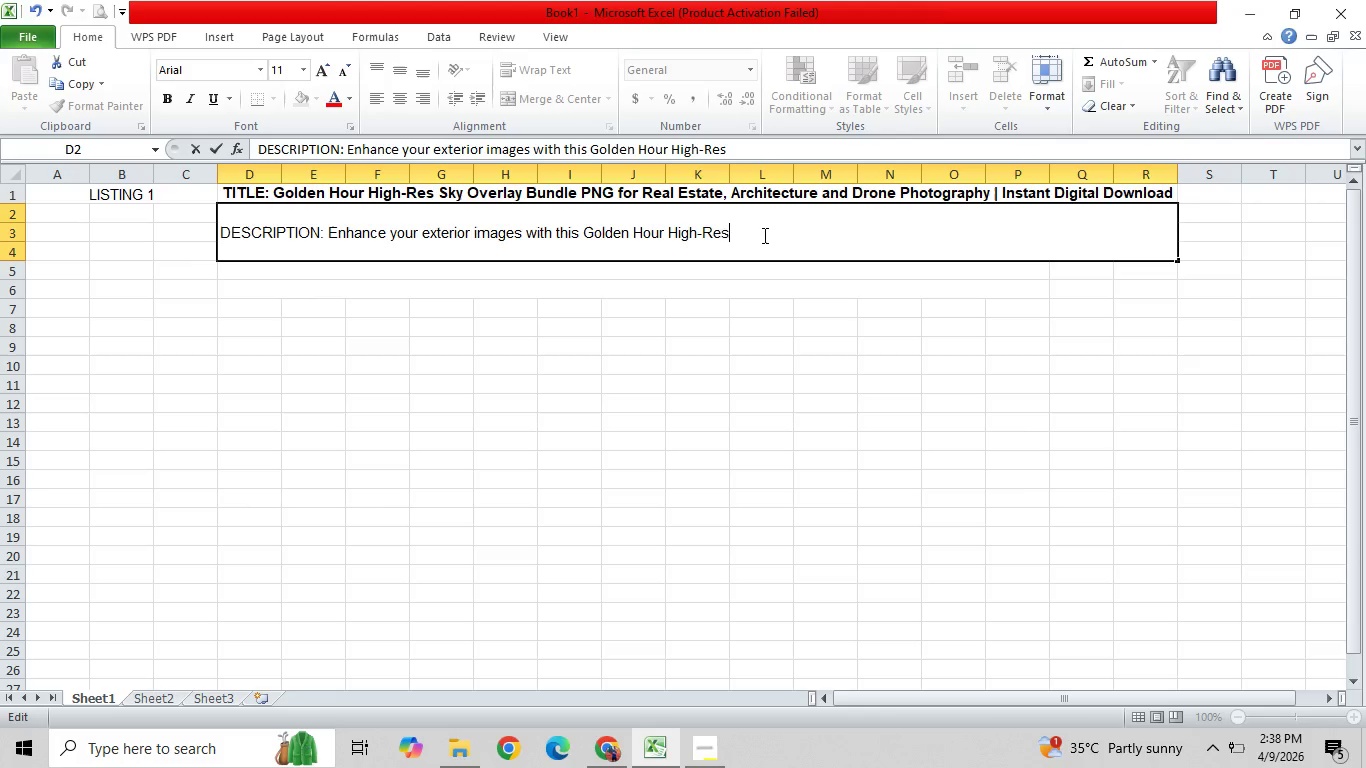 
key(Space)
 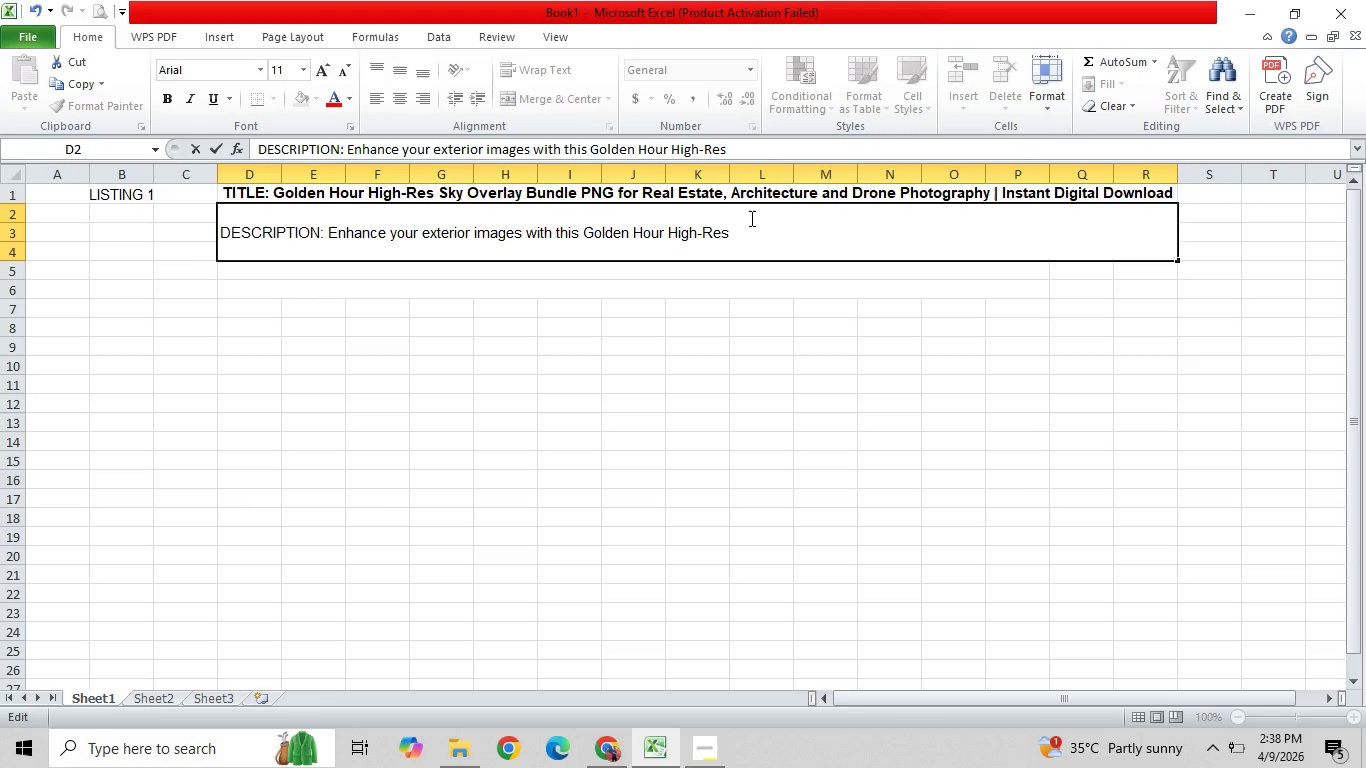 
wait(5.58)
 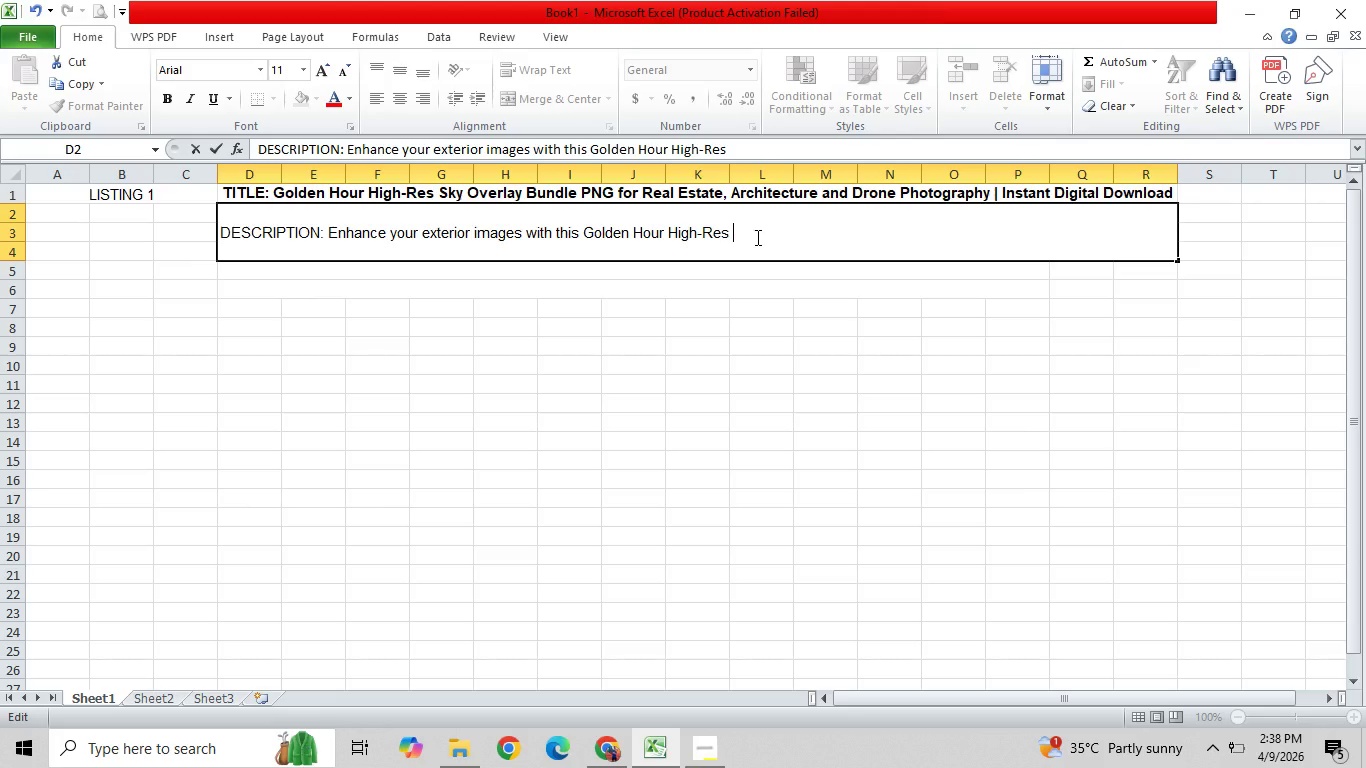 
type(Sky)
 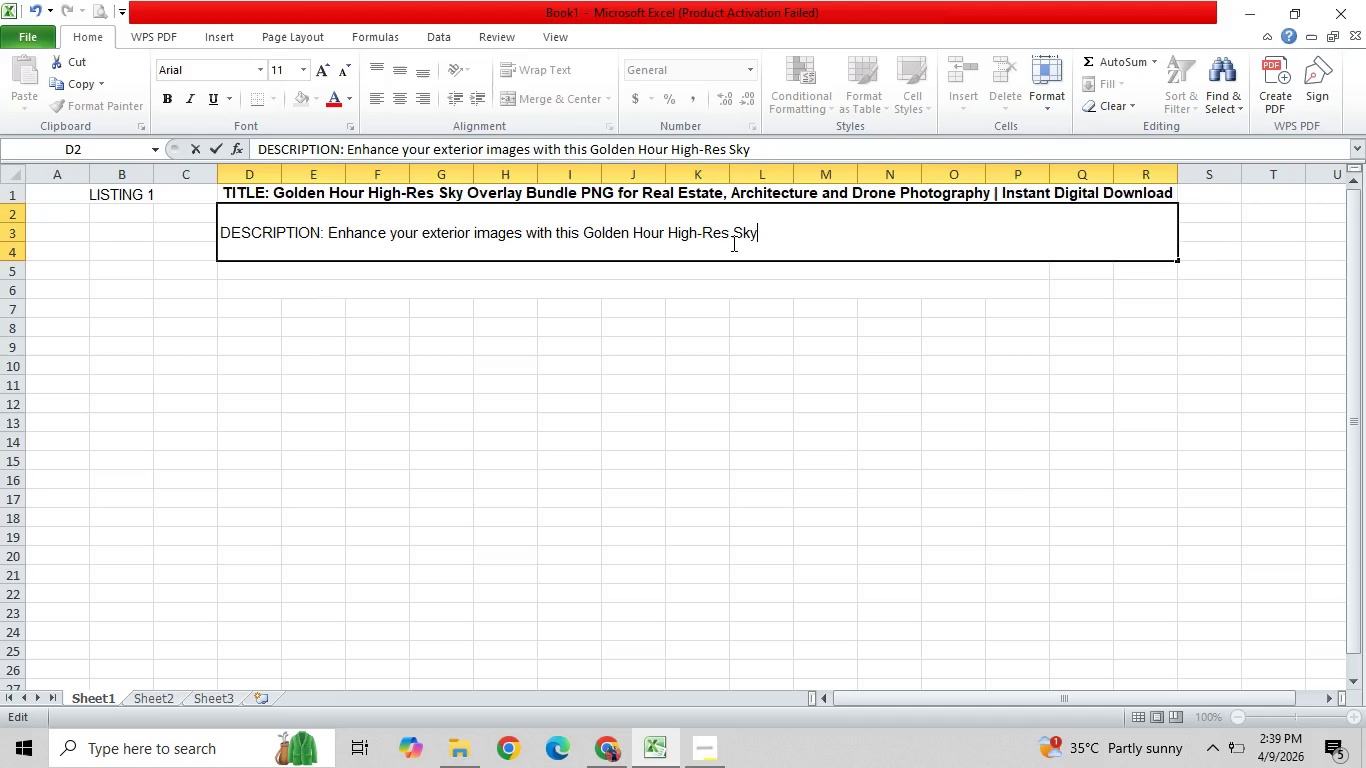 
wait(26.62)
 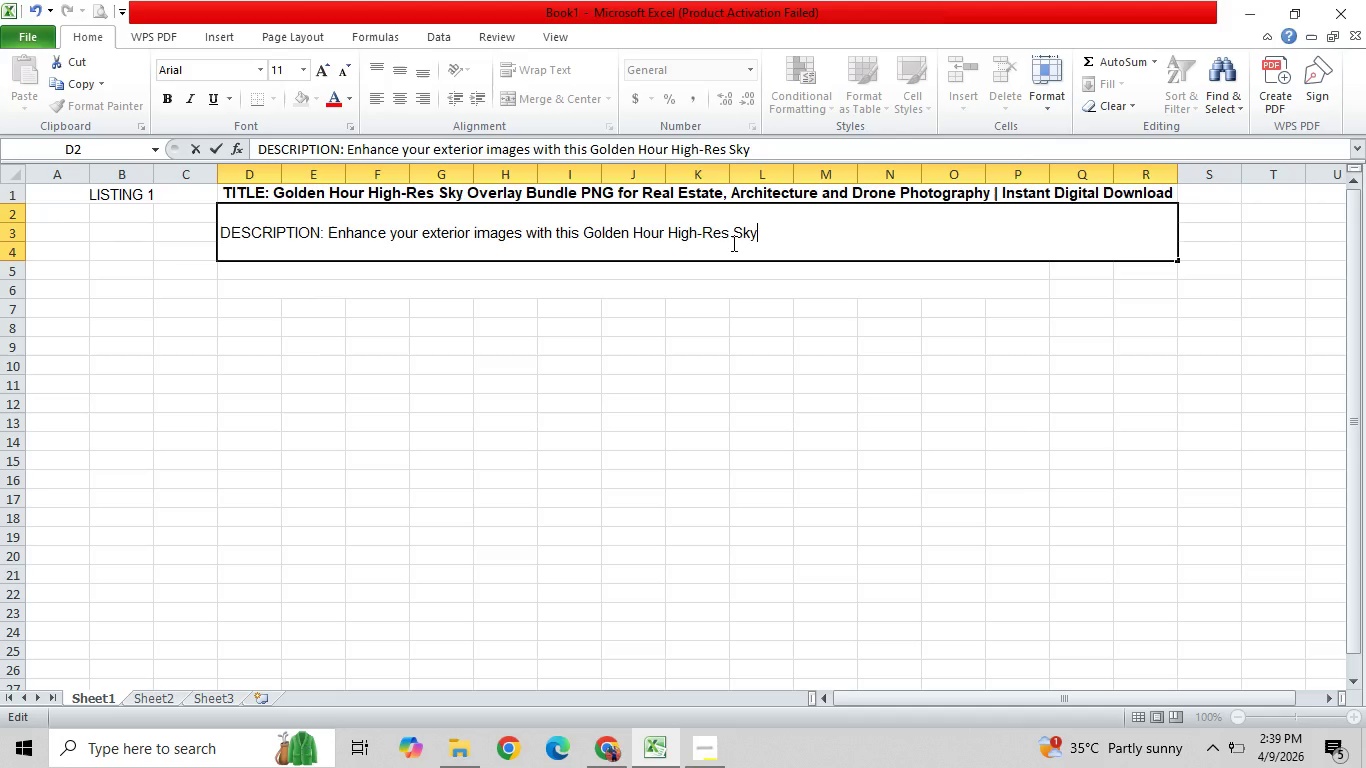 
key(Space)
 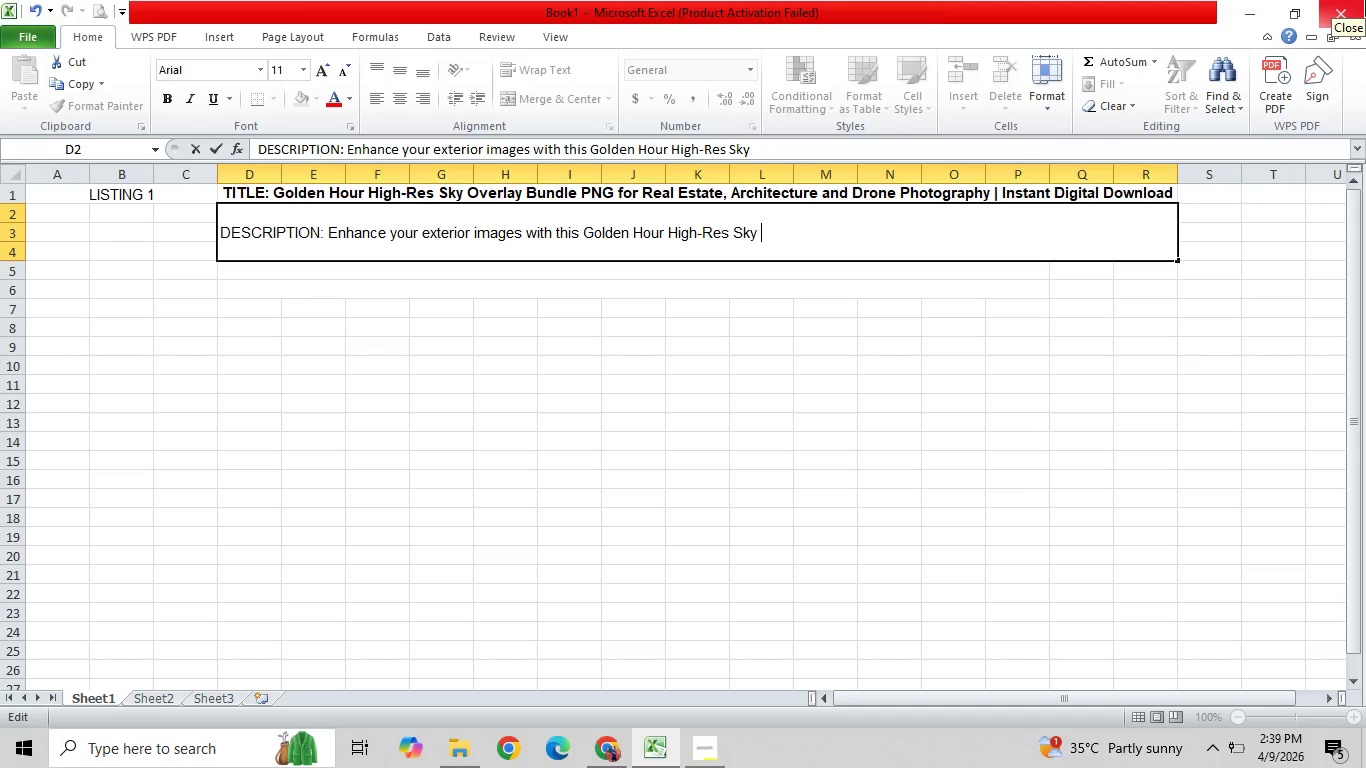 
wait(14.73)
 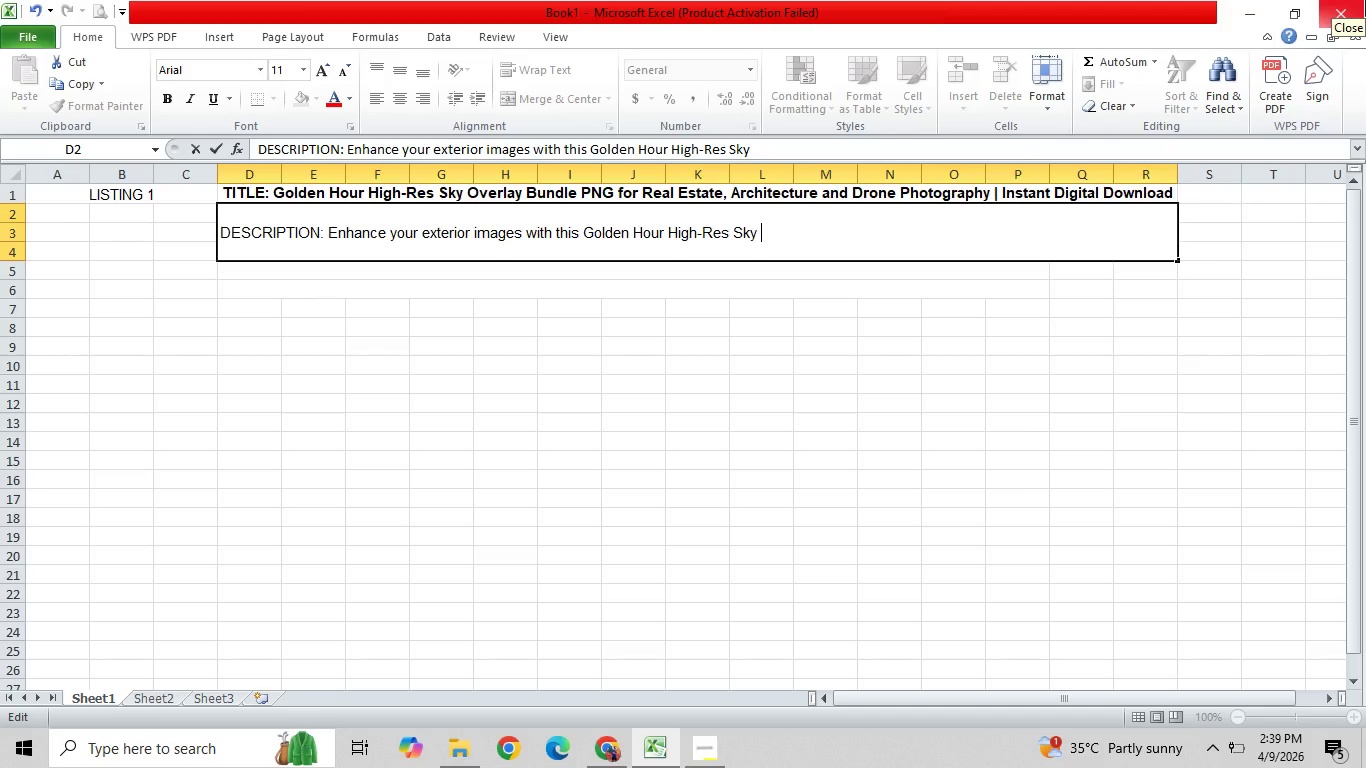 
type(Overlay )
 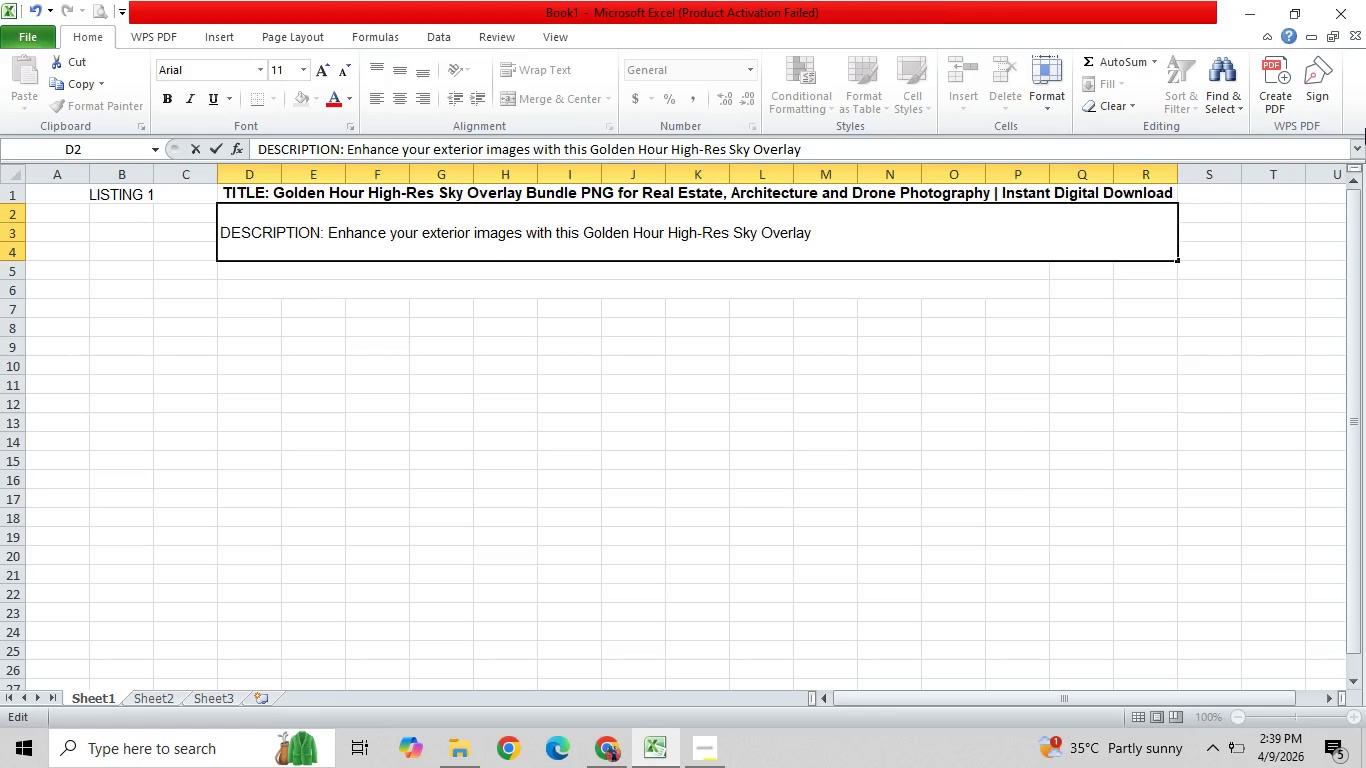 
type(Bundle)
 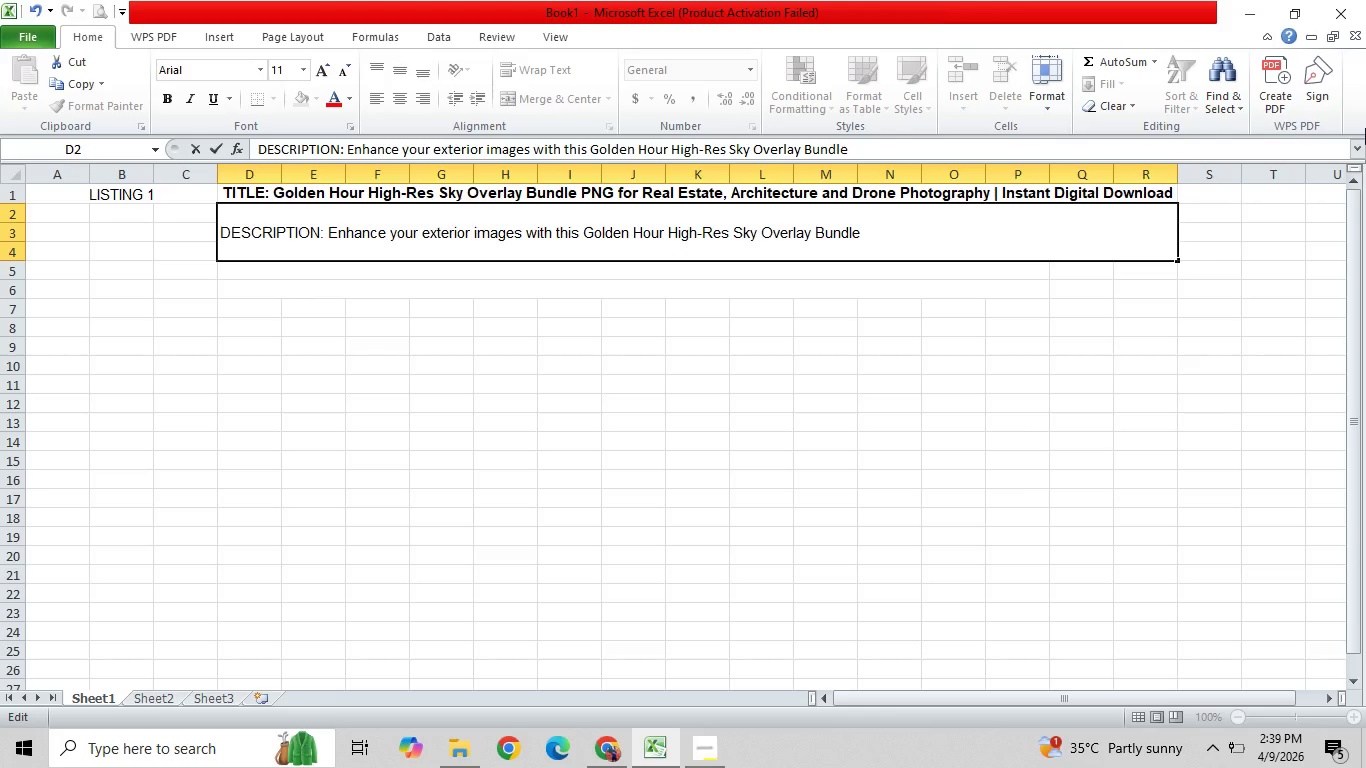 
type(, cretaed )
 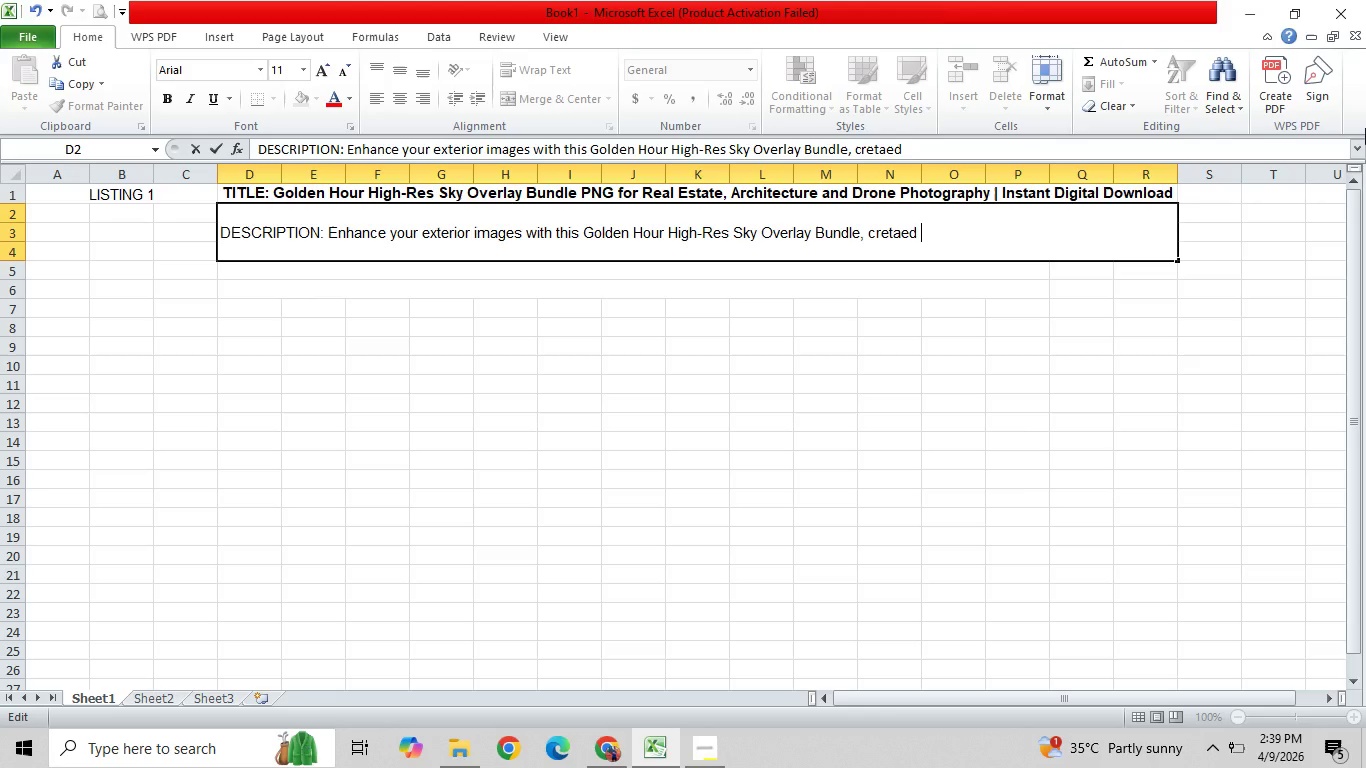 
wait(25.61)
 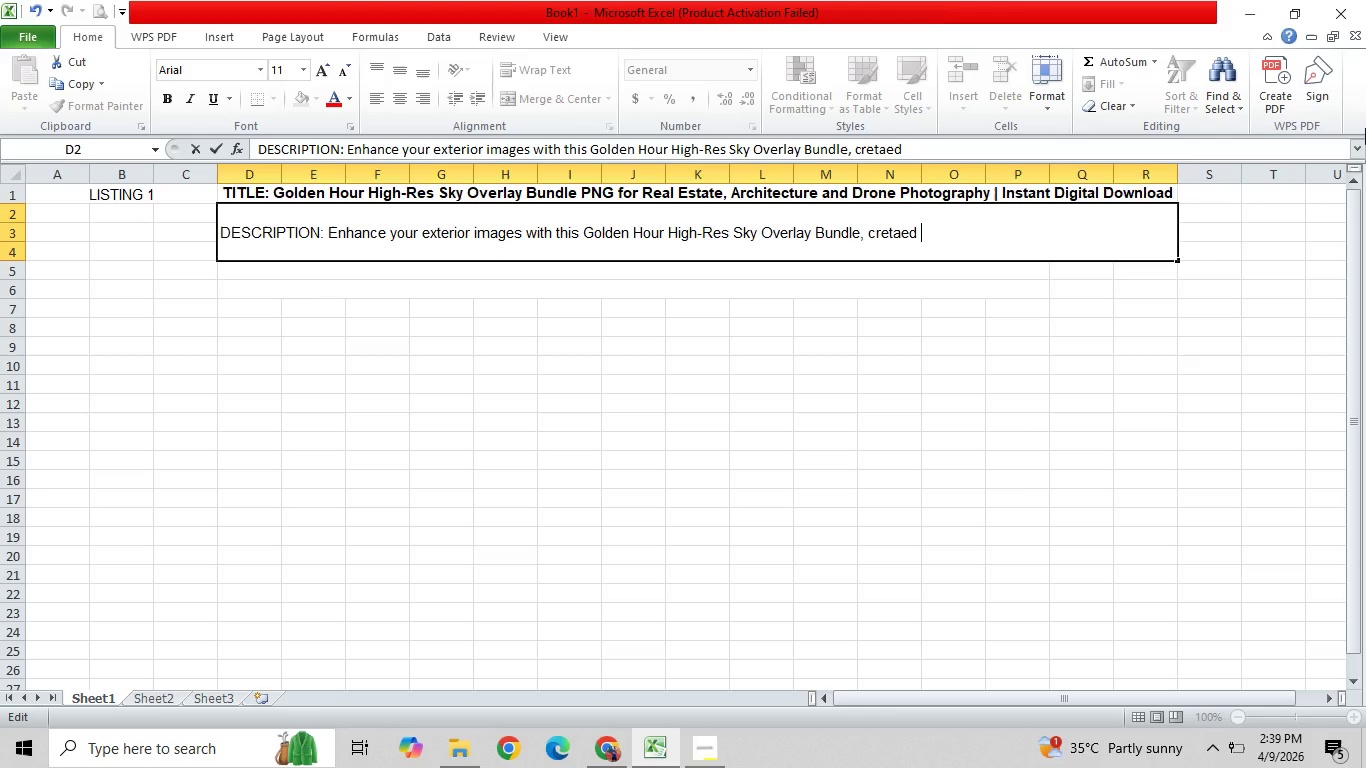 
key(Backspace)
key(Backspace)
key(Backspace)
key(Backspace)
key(Backspace)
type(ated)
 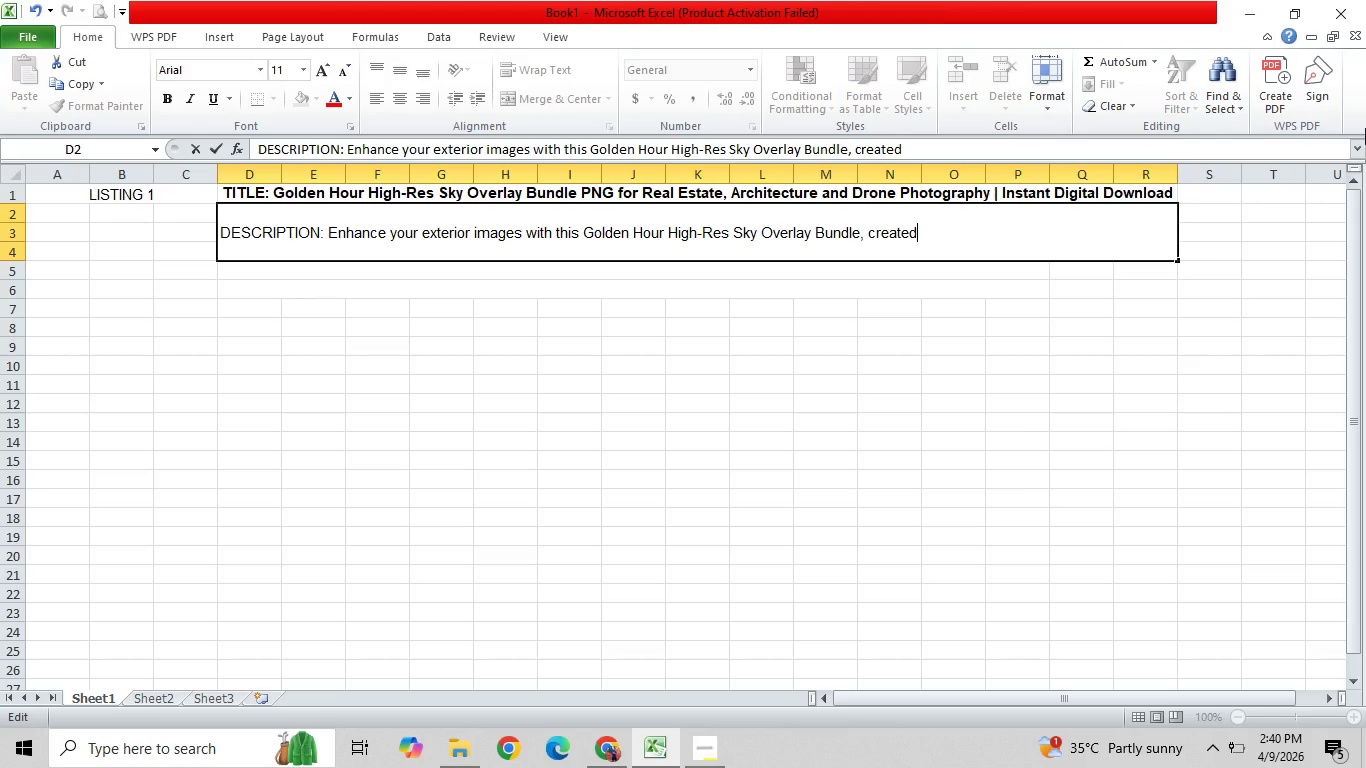 
wait(16.95)
 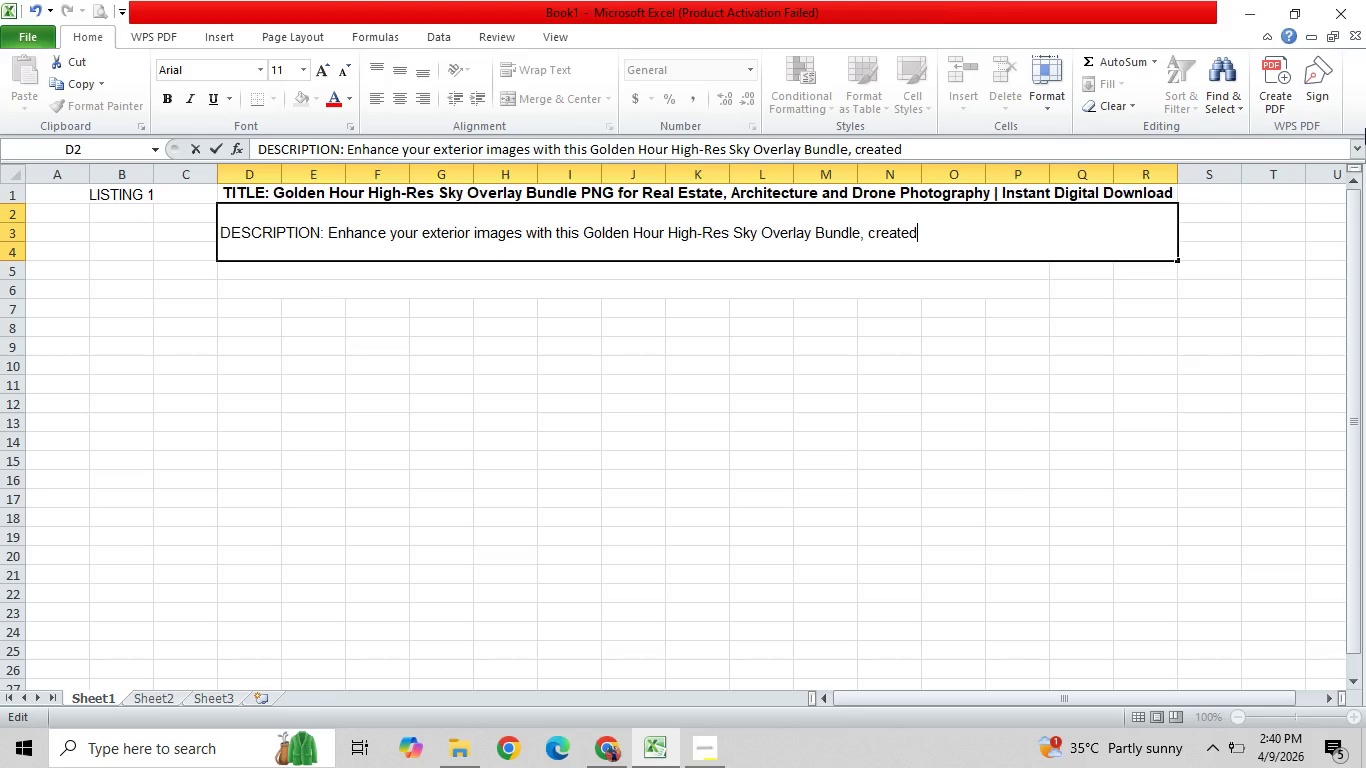 
left_click([946, 242])
 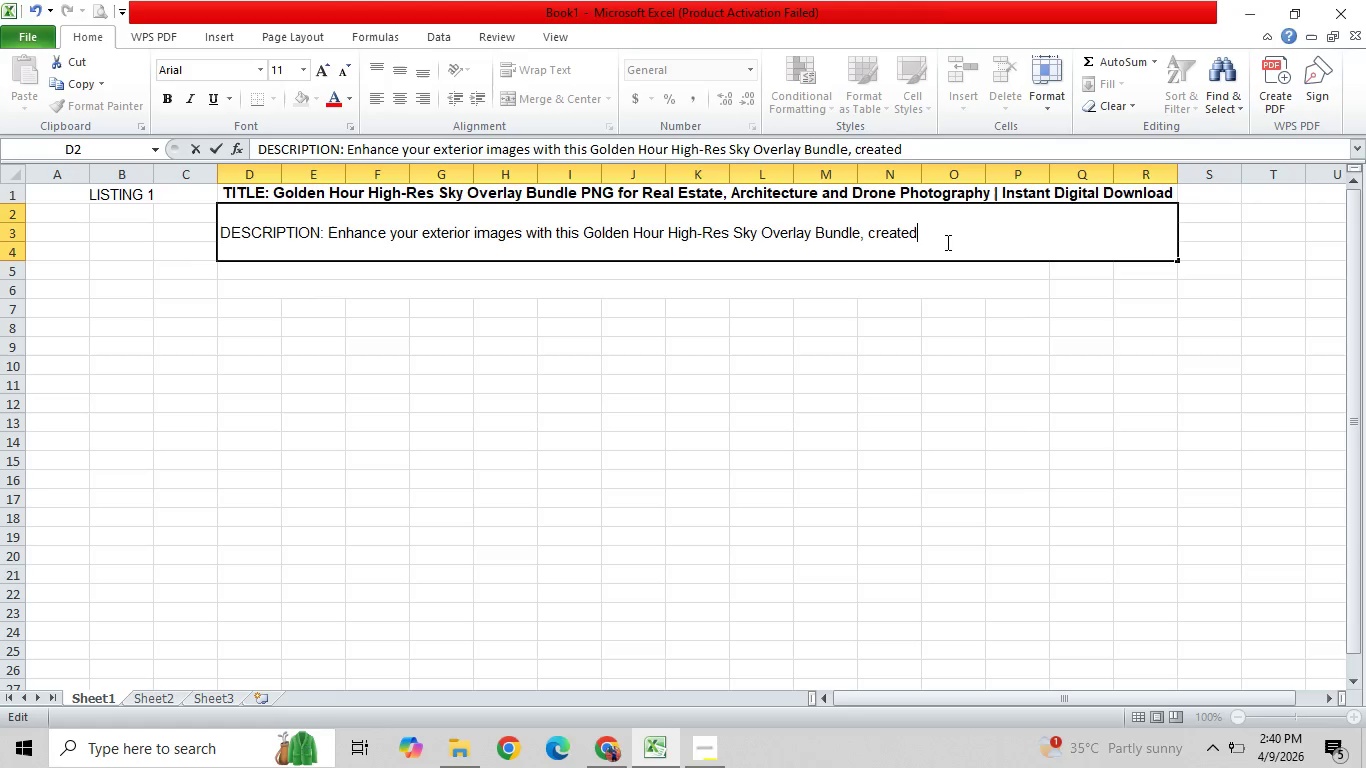 
wait(6.09)
 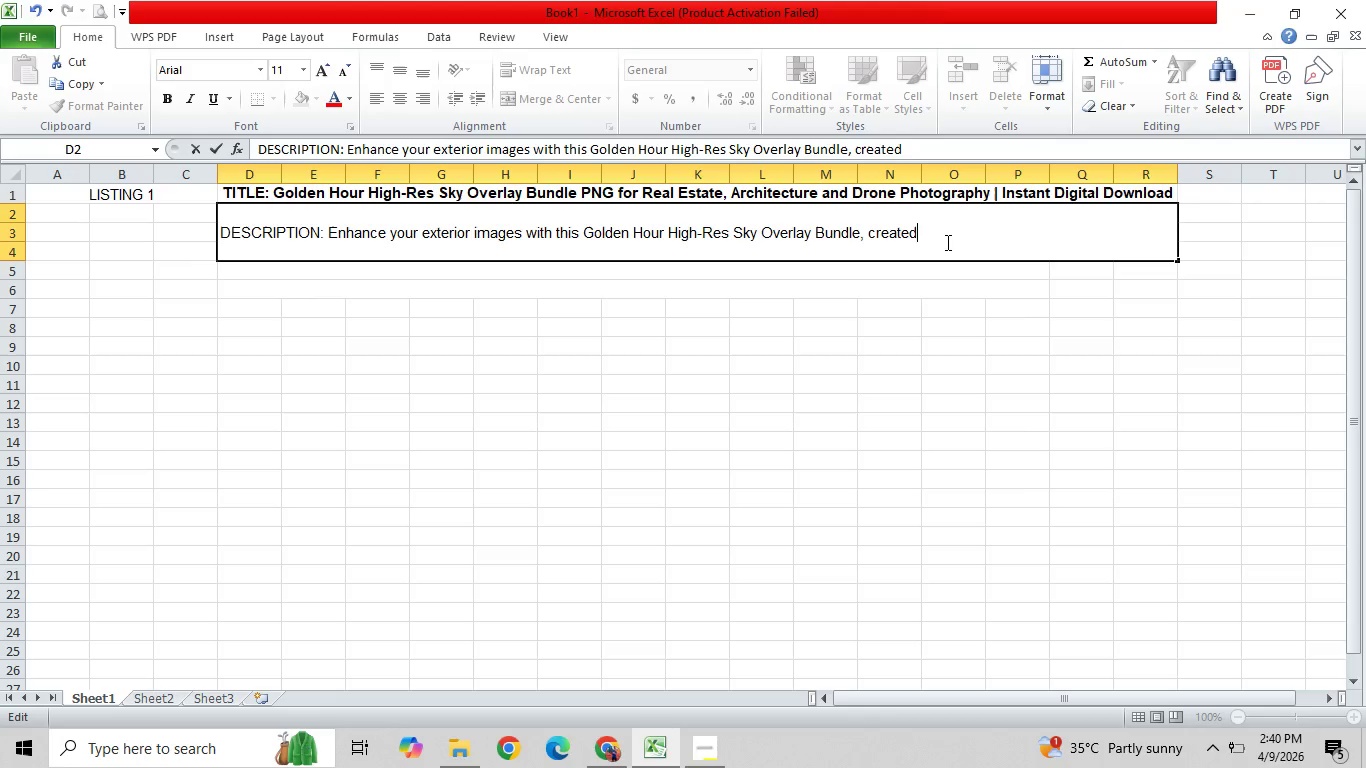 
key(Space)
 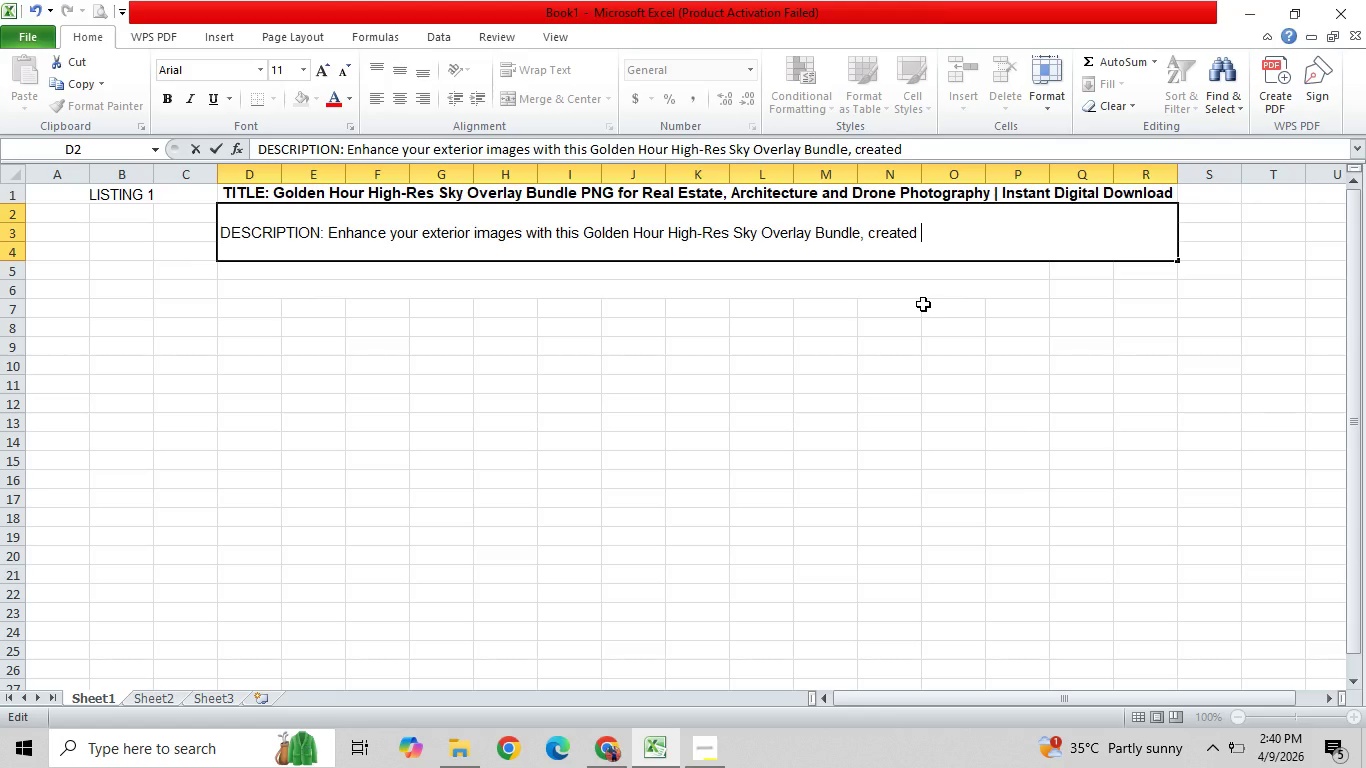 
wait(16.38)
 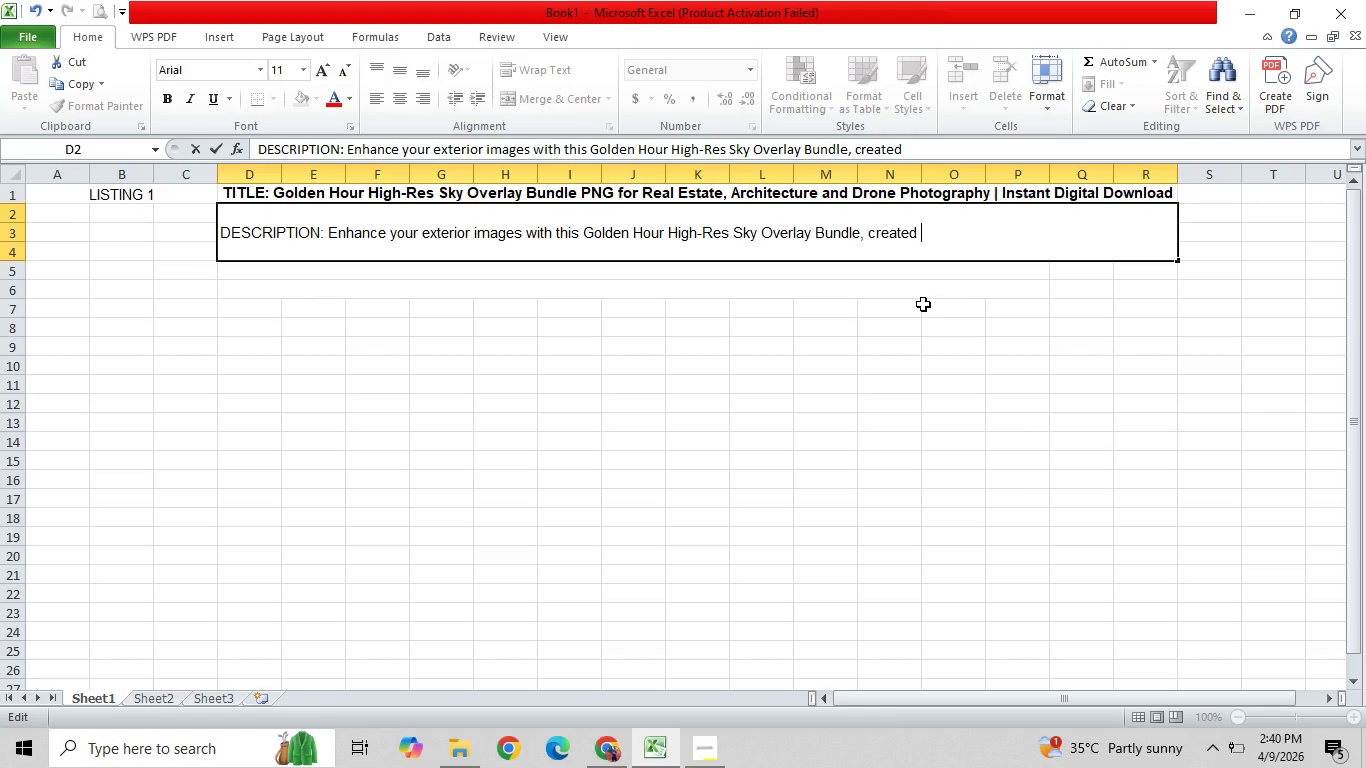 
left_click([958, 230])
 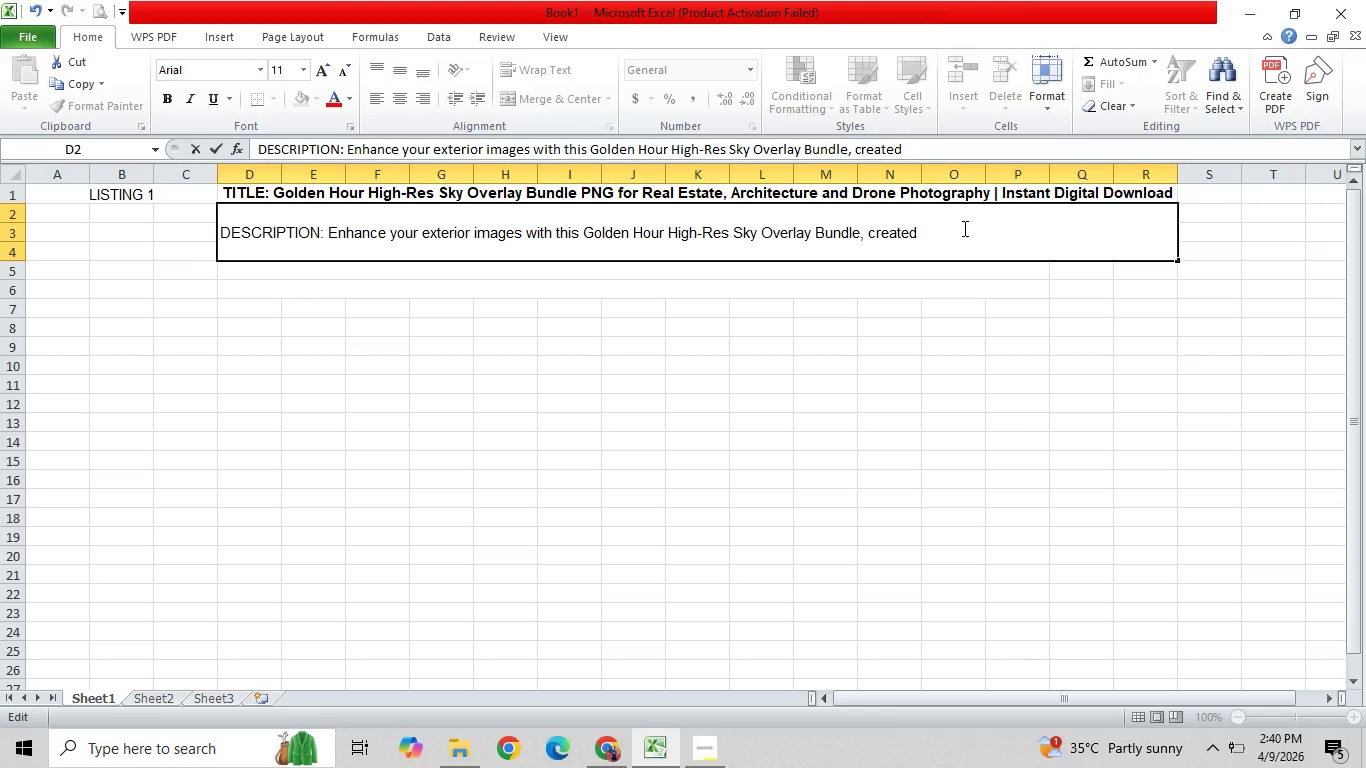 
type(for photography )
 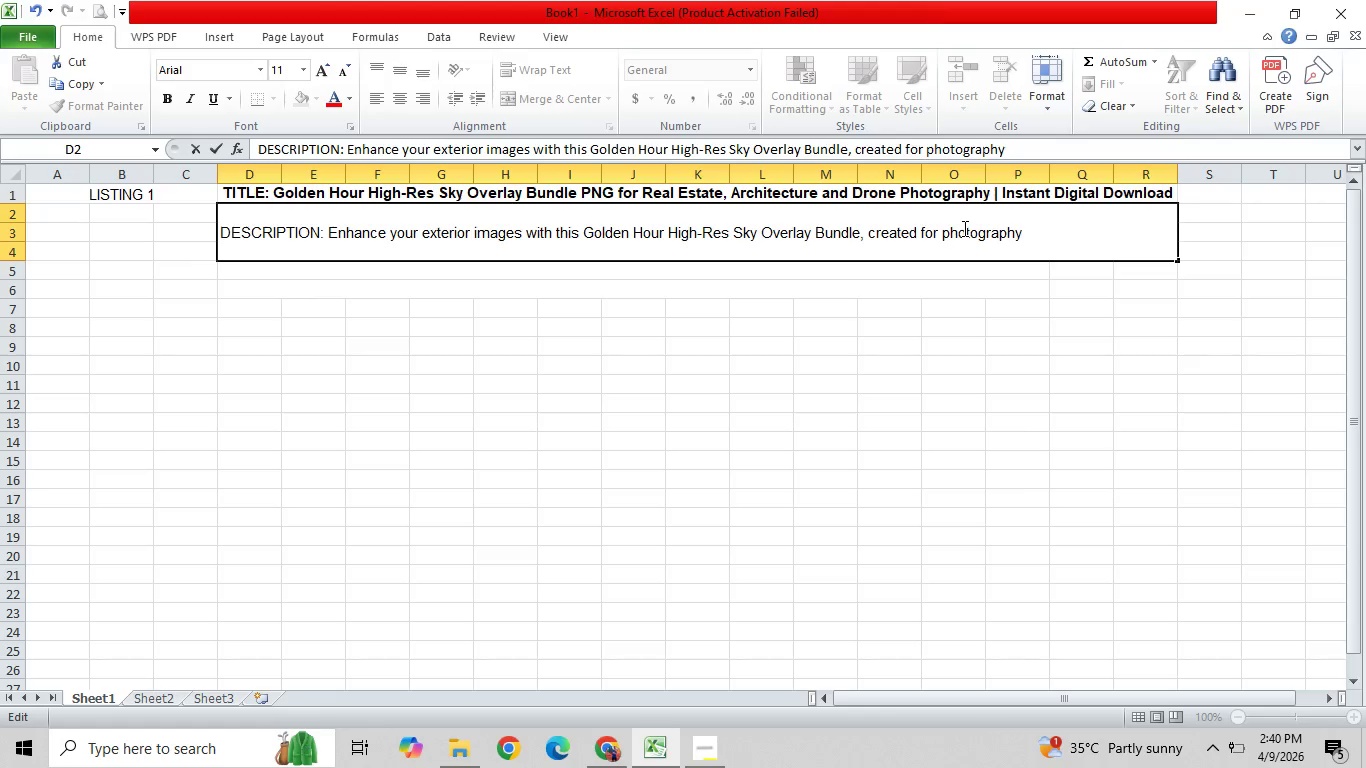 
wait(6.28)
 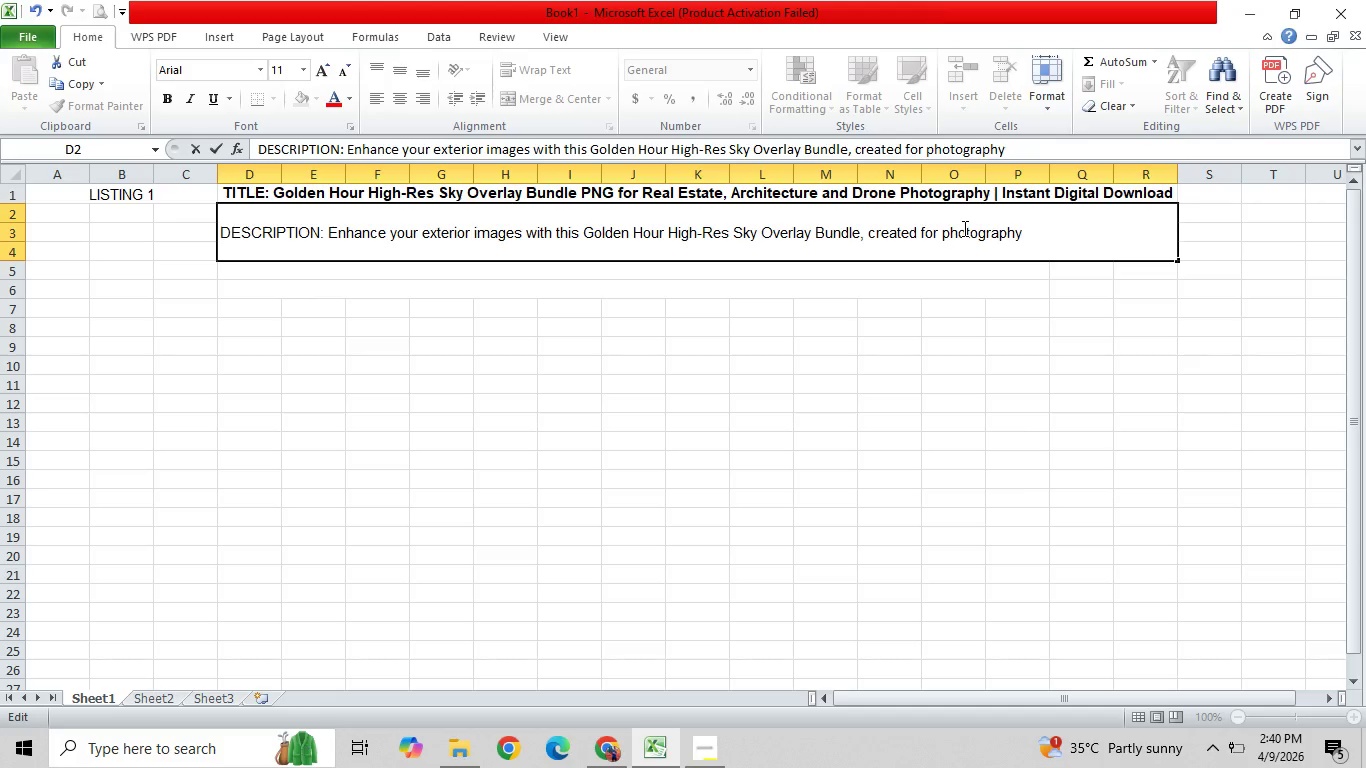 
key(Backspace)
key(Backspace)
type(ers, )
 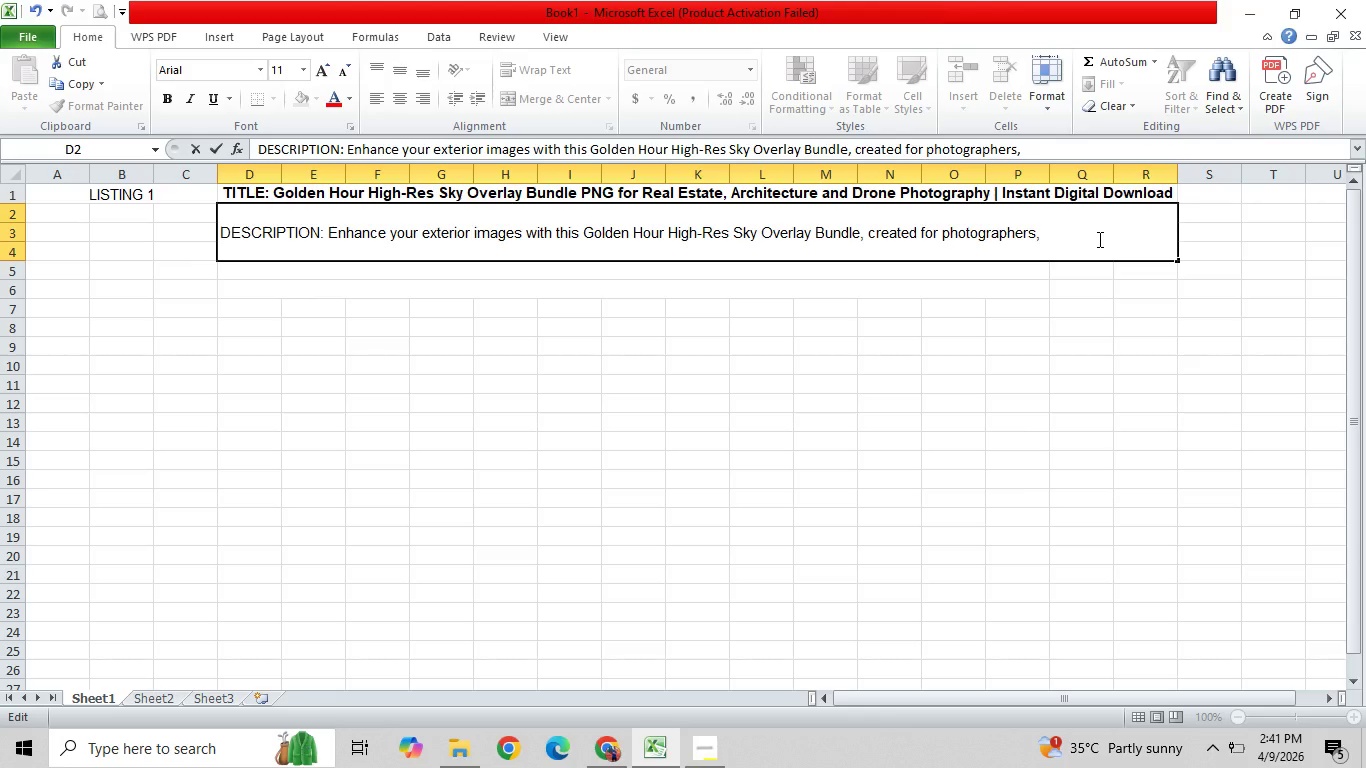 
wait(6.62)
 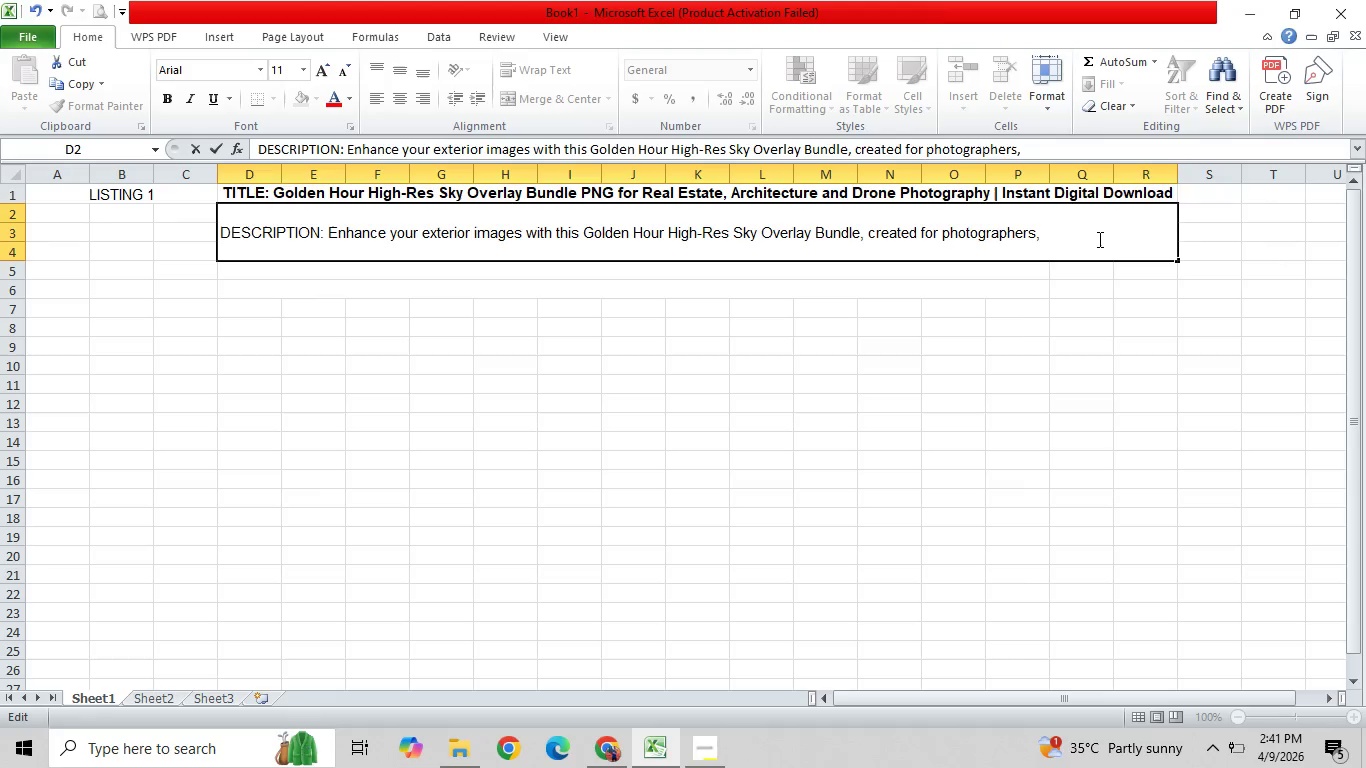 
type(drone )
 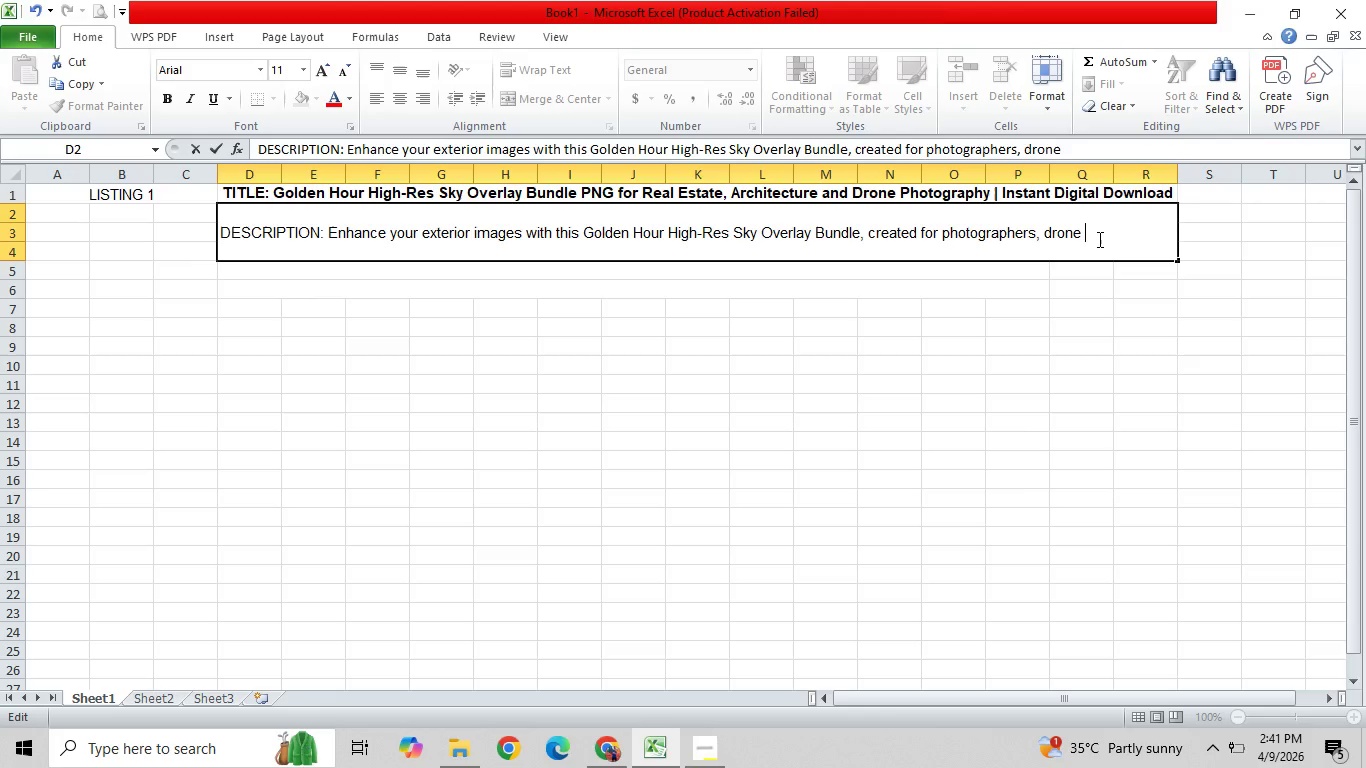 
type(operators, real estate)
 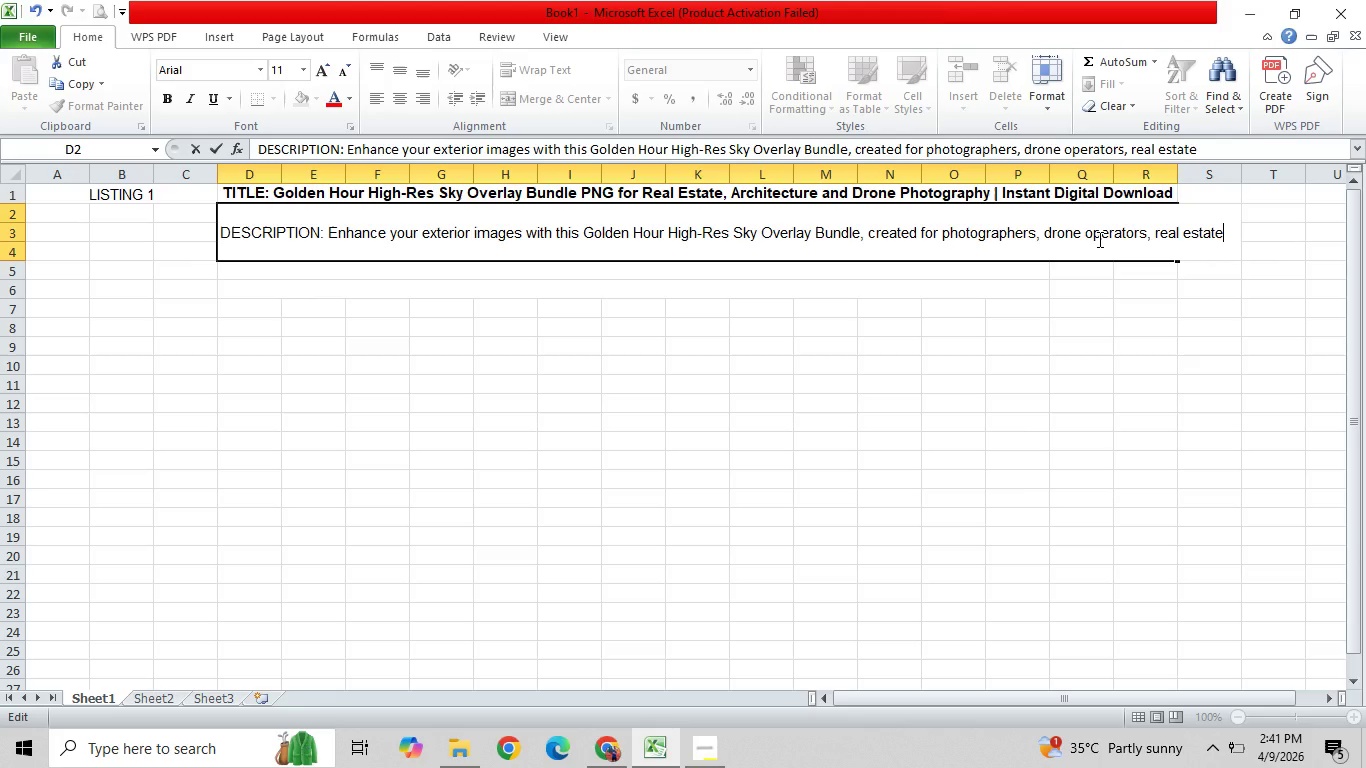 
type( editorsm)
key(Backspace)
type(, and architectural)
 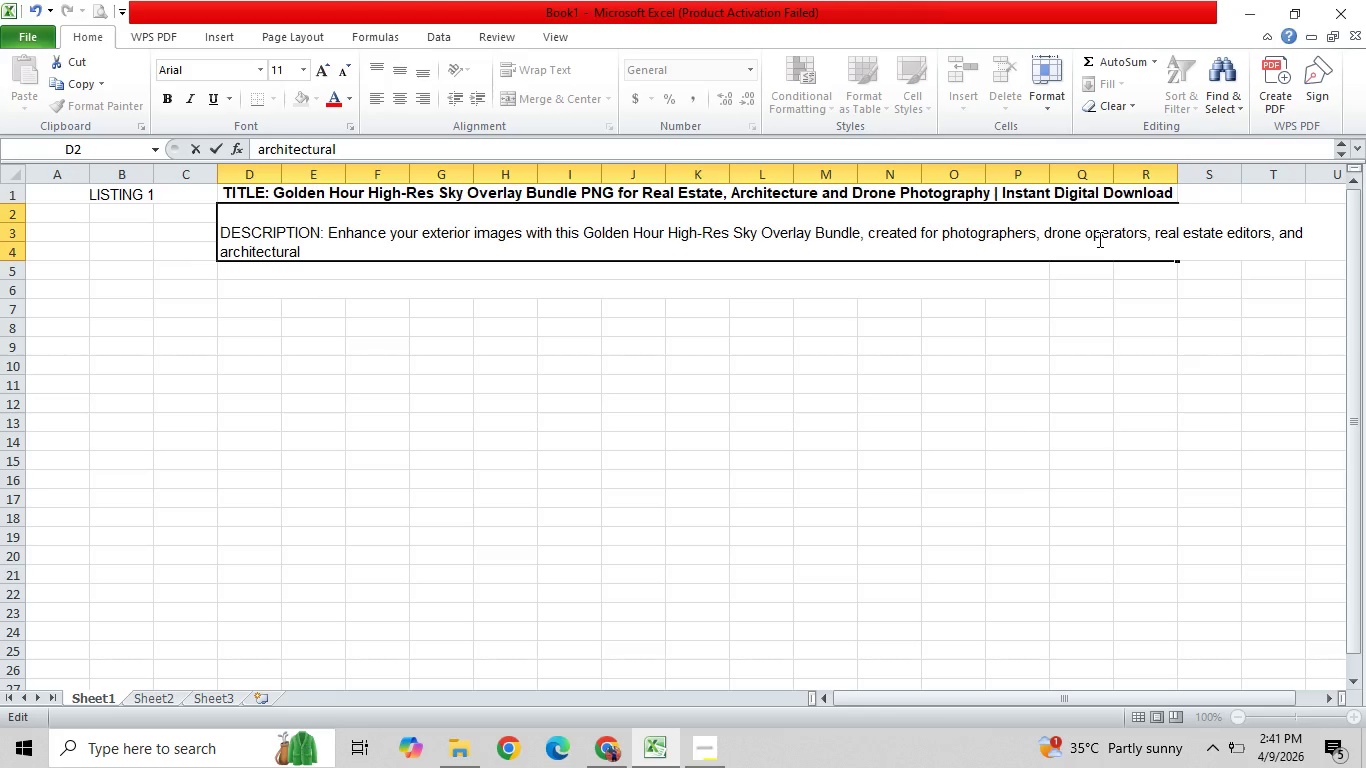 
wait(5.06)
 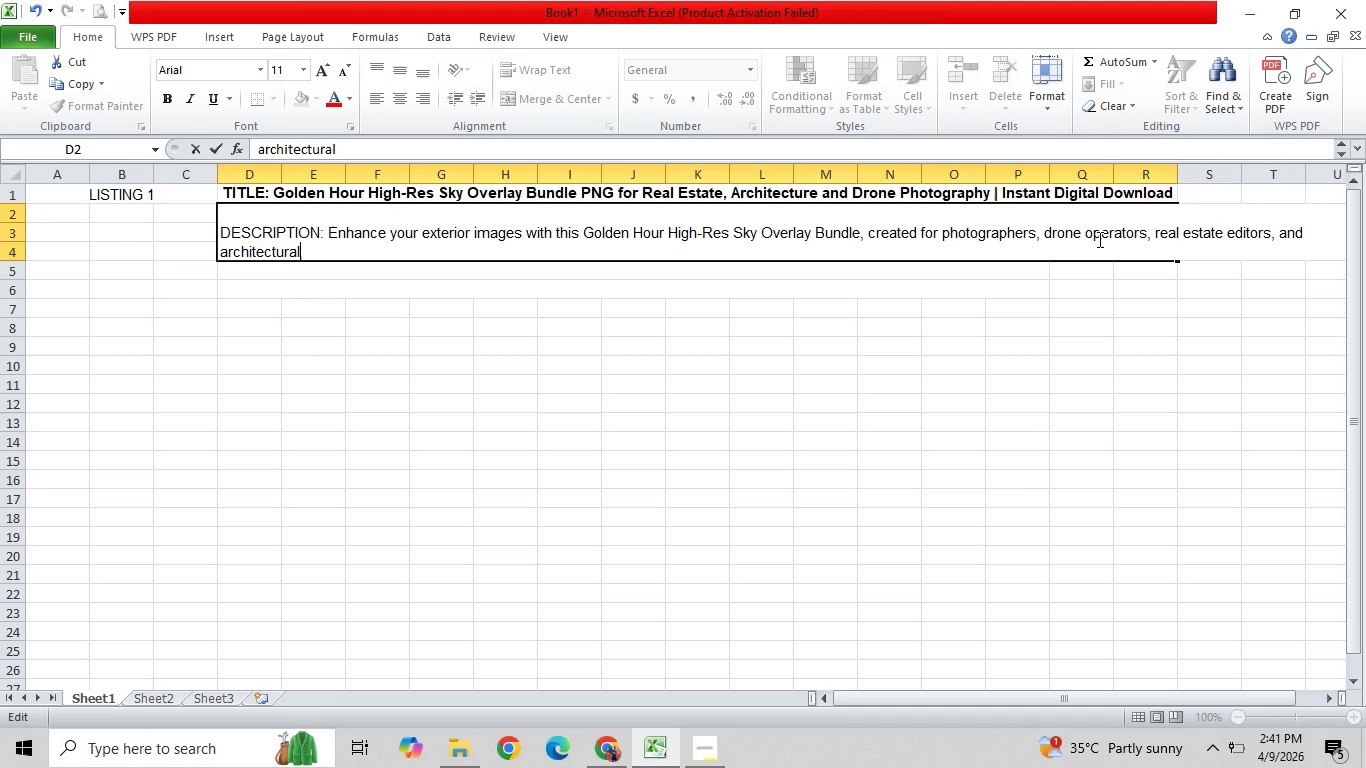 
type( media professionals who wants)
key(Backspace)
type( clean)
 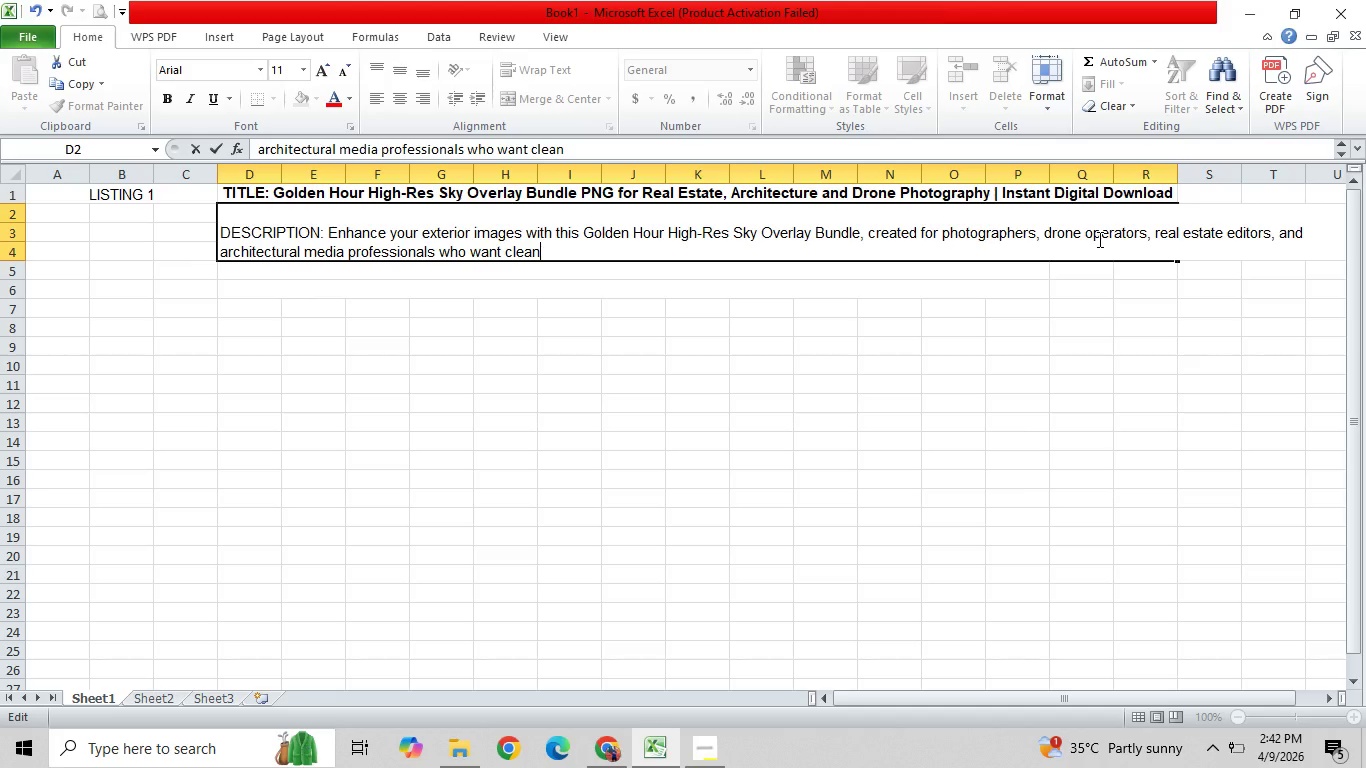 
wait(14.7)
 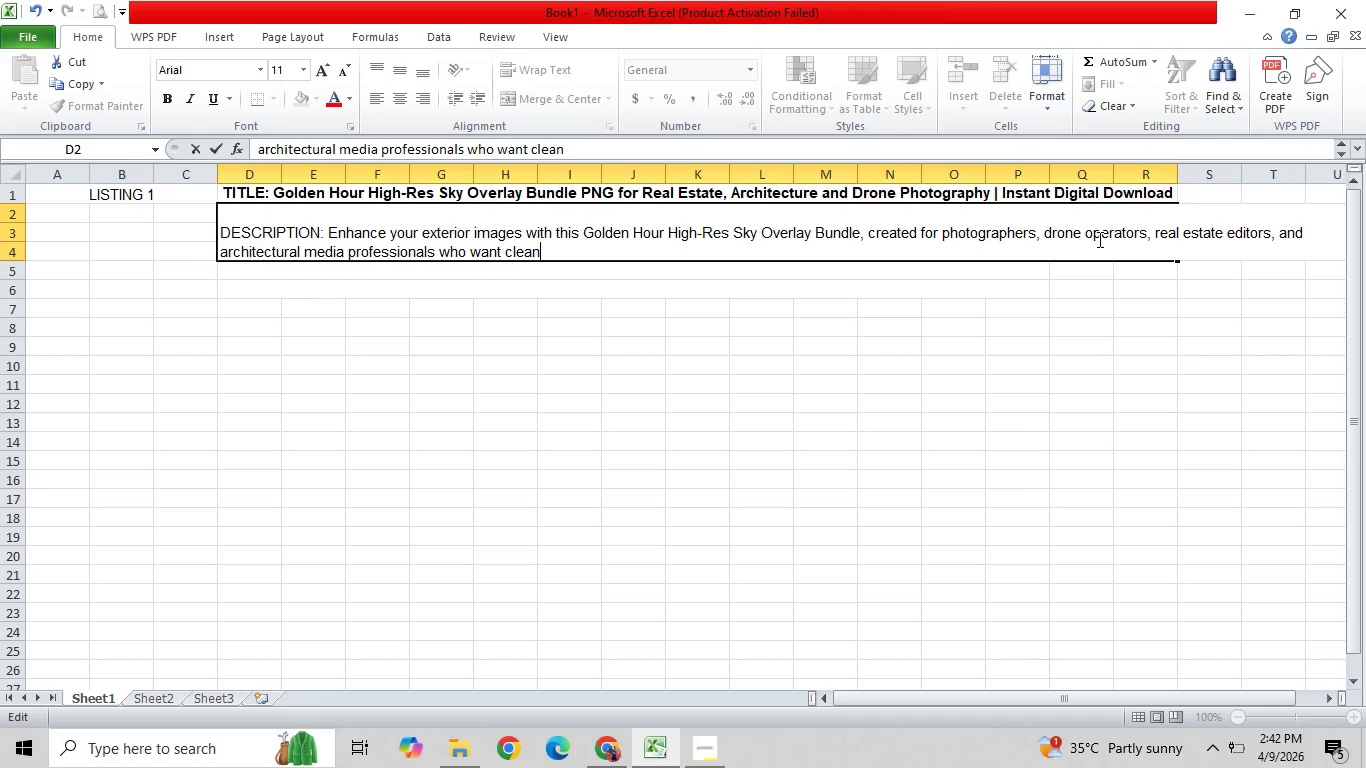 
type(, nautral-looking)
 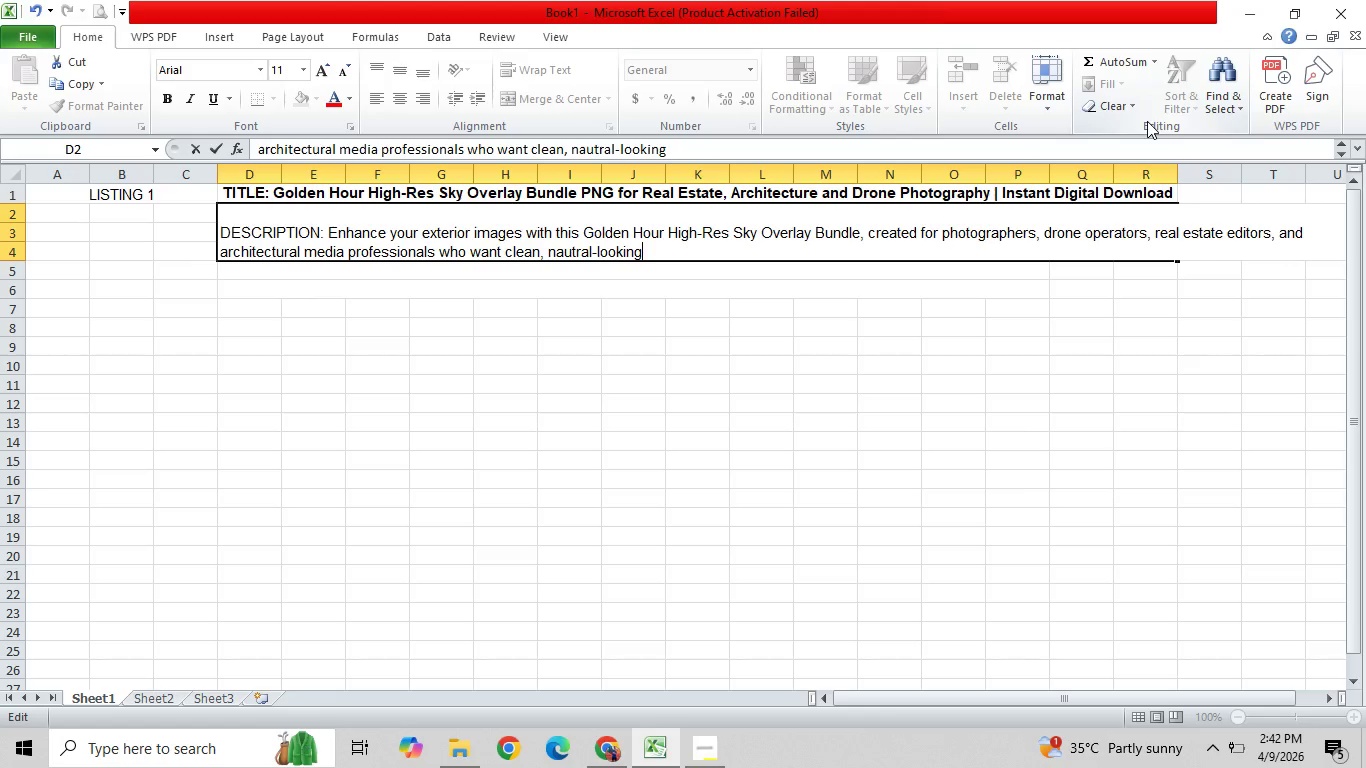 
type( sky)
 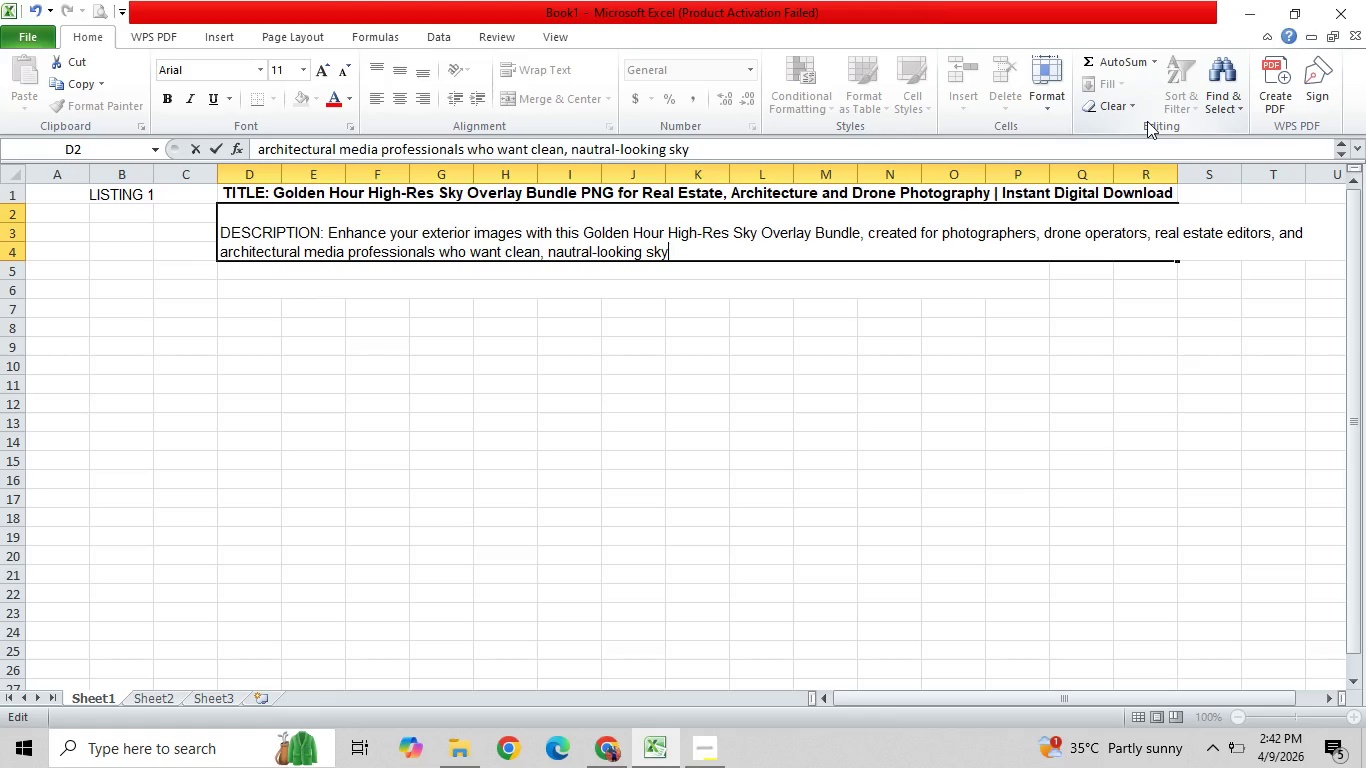 
hold_key(key=ArrowLeft, duration=0.77)
 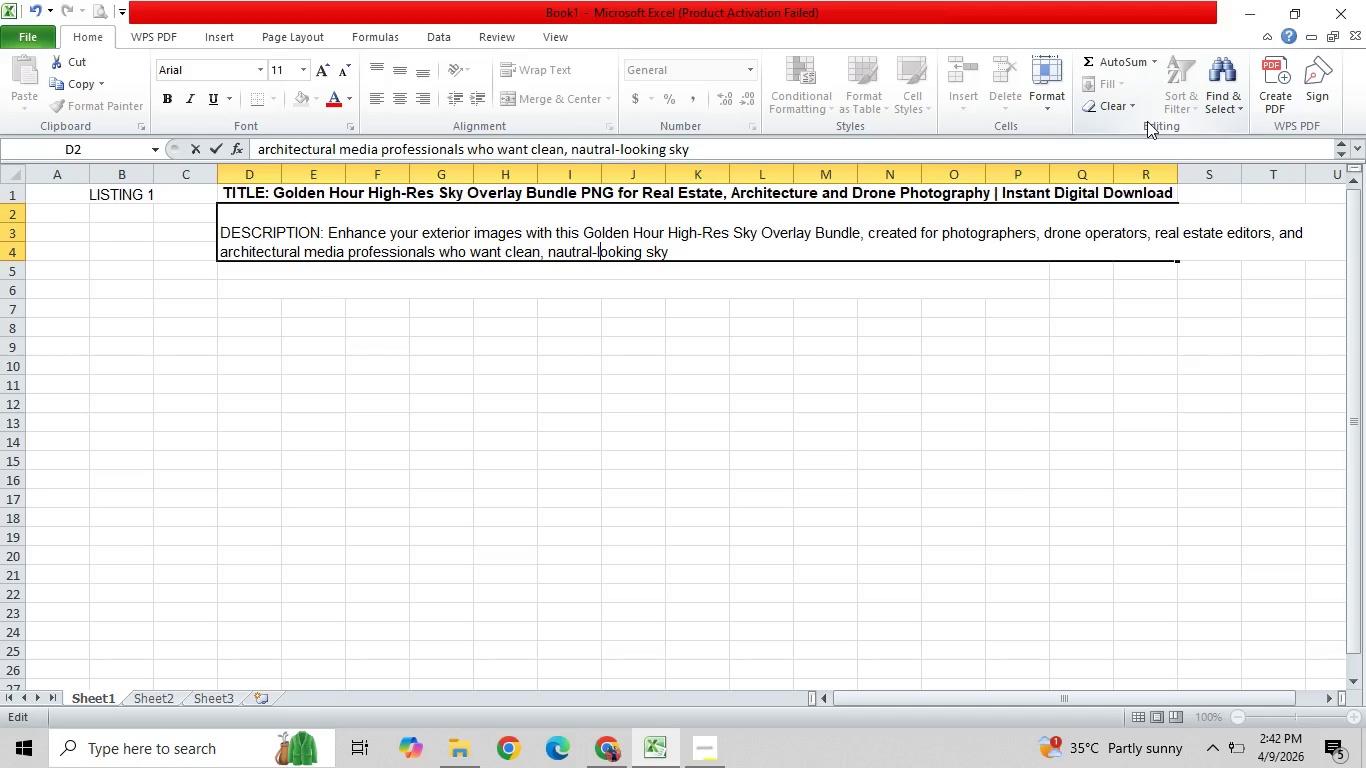 
key(ArrowLeft)
 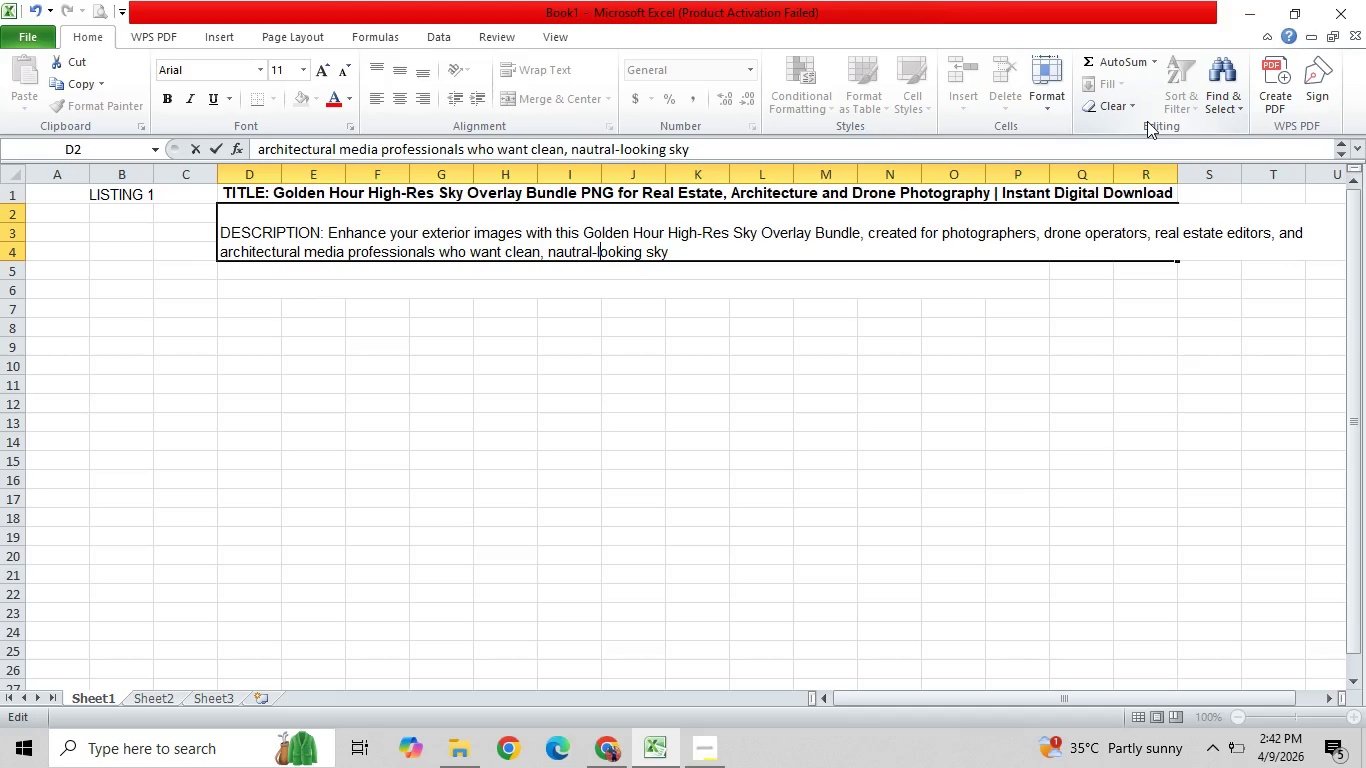 
key(ArrowLeft)
 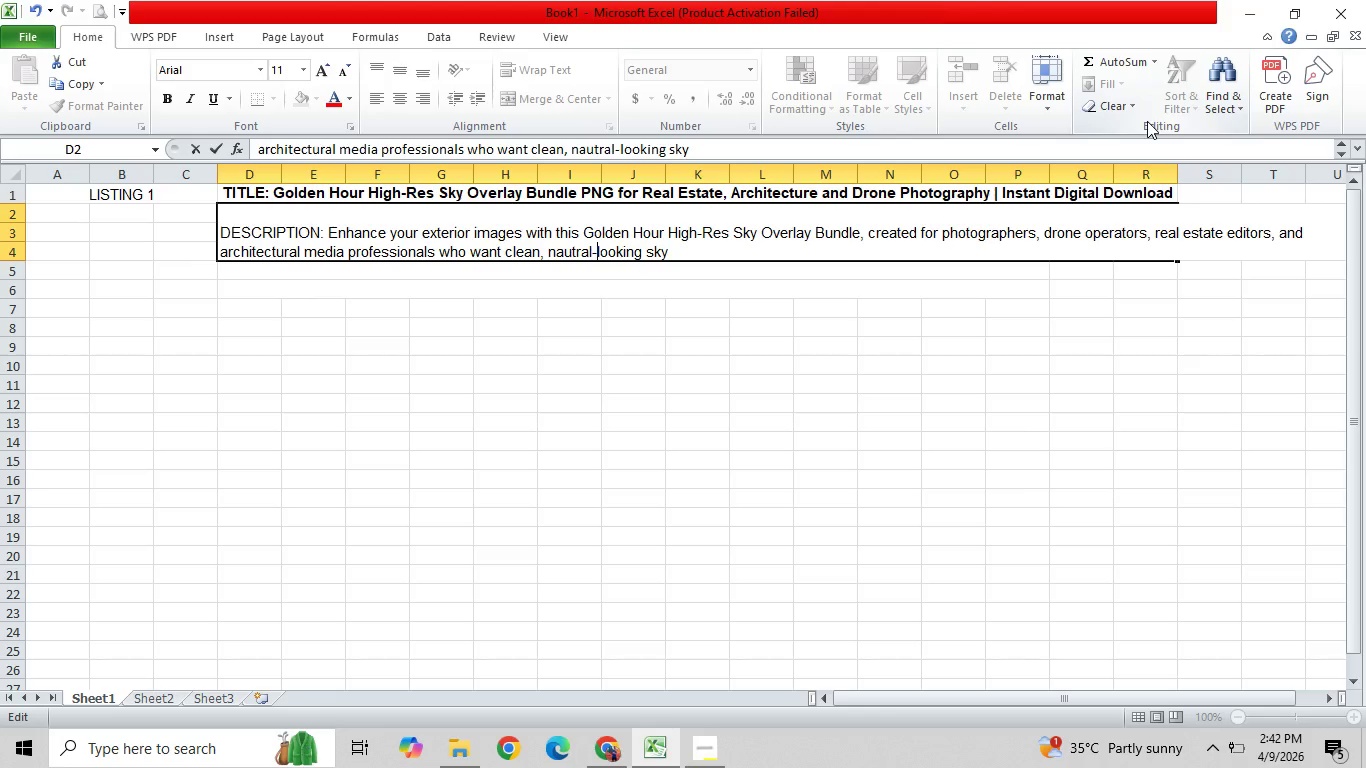 
key(ArrowLeft)
 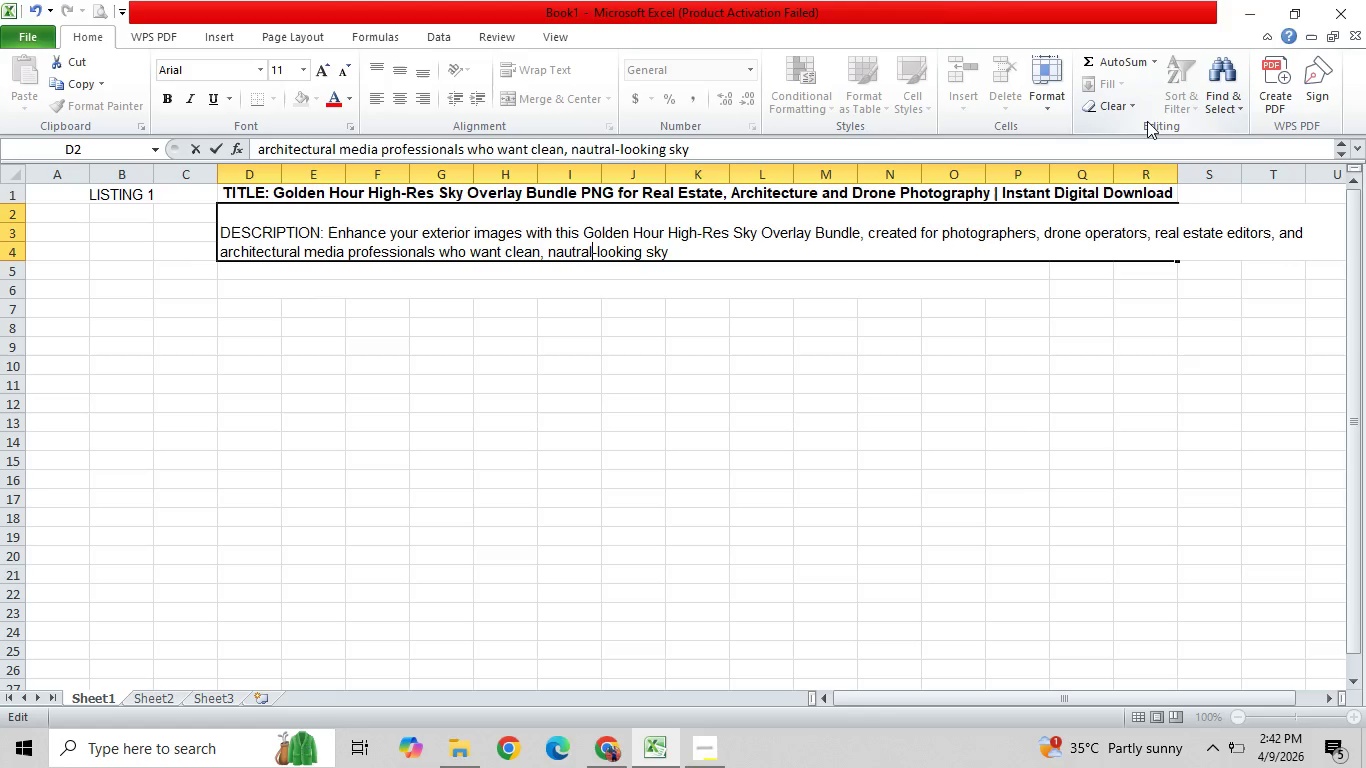 
key(ArrowLeft)
 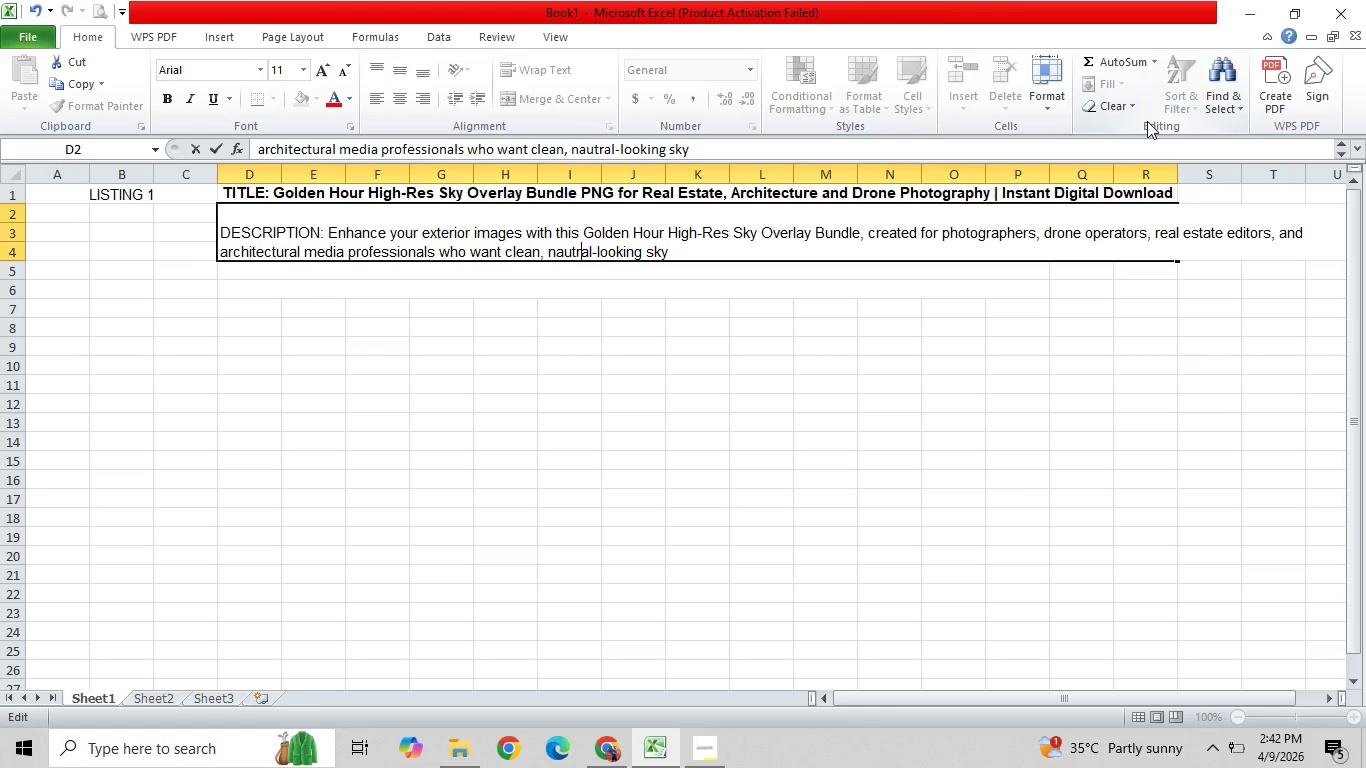 
key(ArrowLeft)
 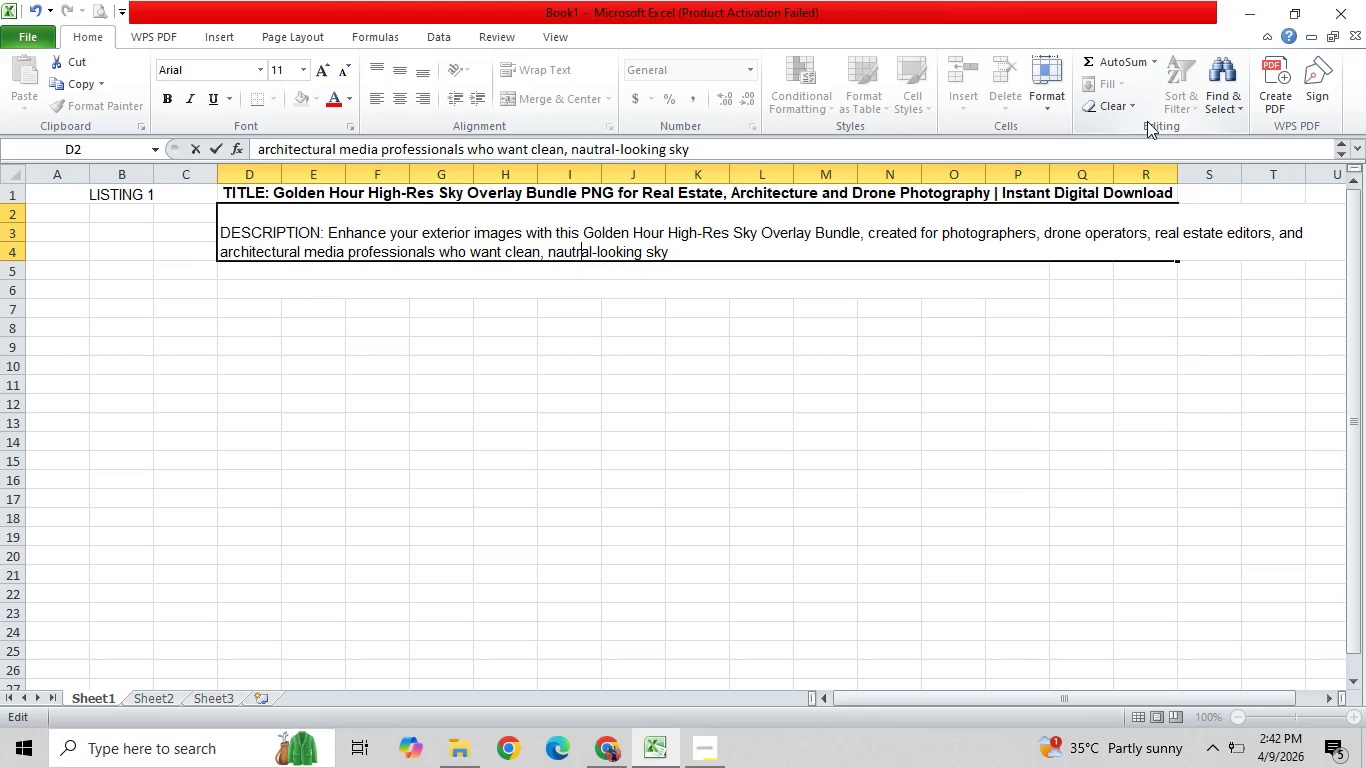 
key(ArrowLeft)
 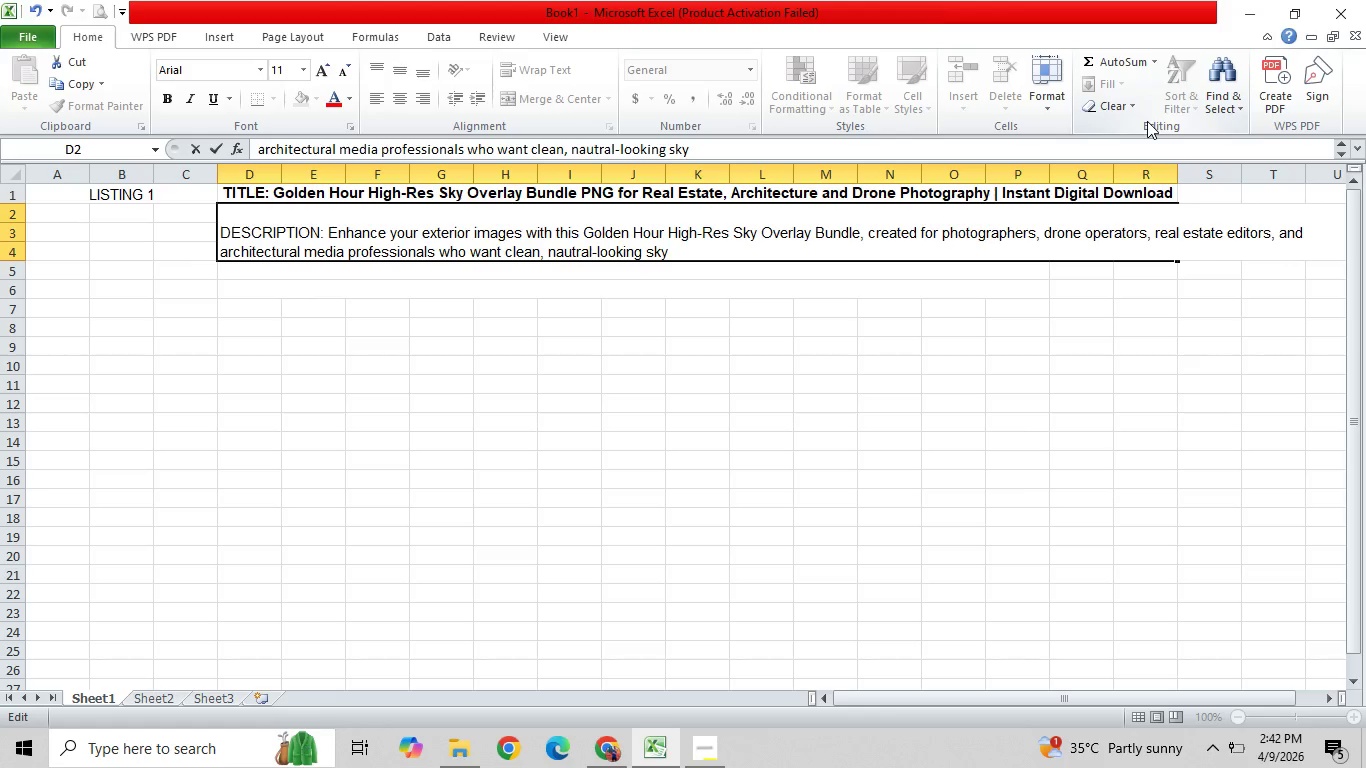 
key(Backspace)
key(Backspace)
type(tu)
 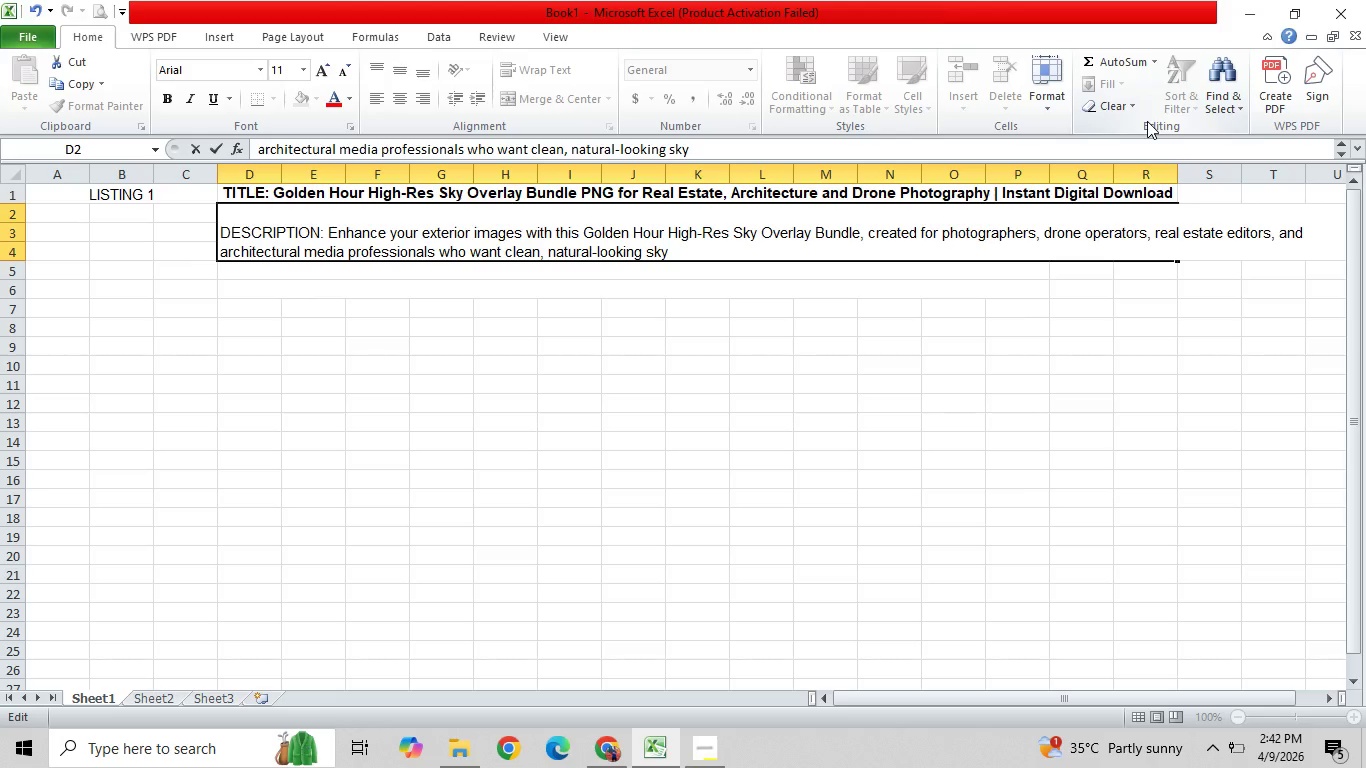 
hold_key(key=ArrowRight, duration=0.67)
 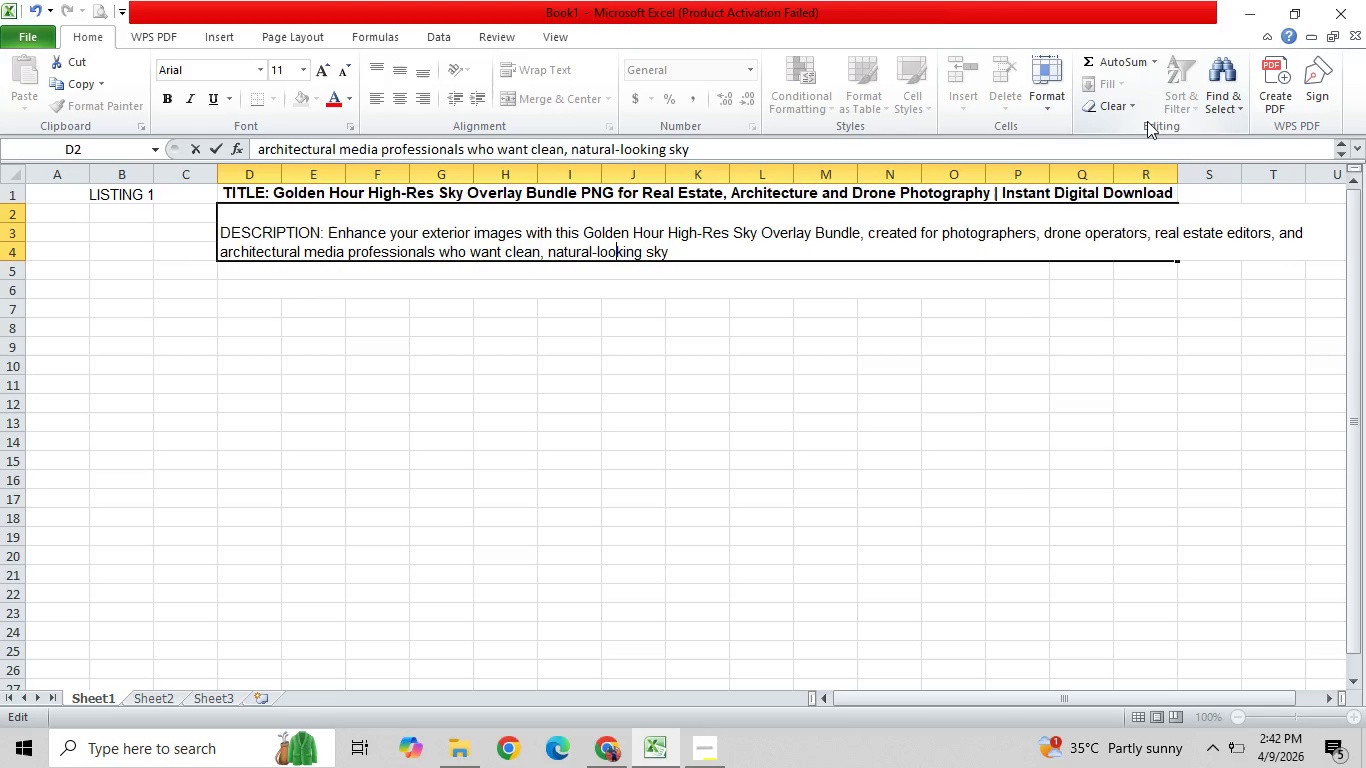 
key(ArrowRight)
 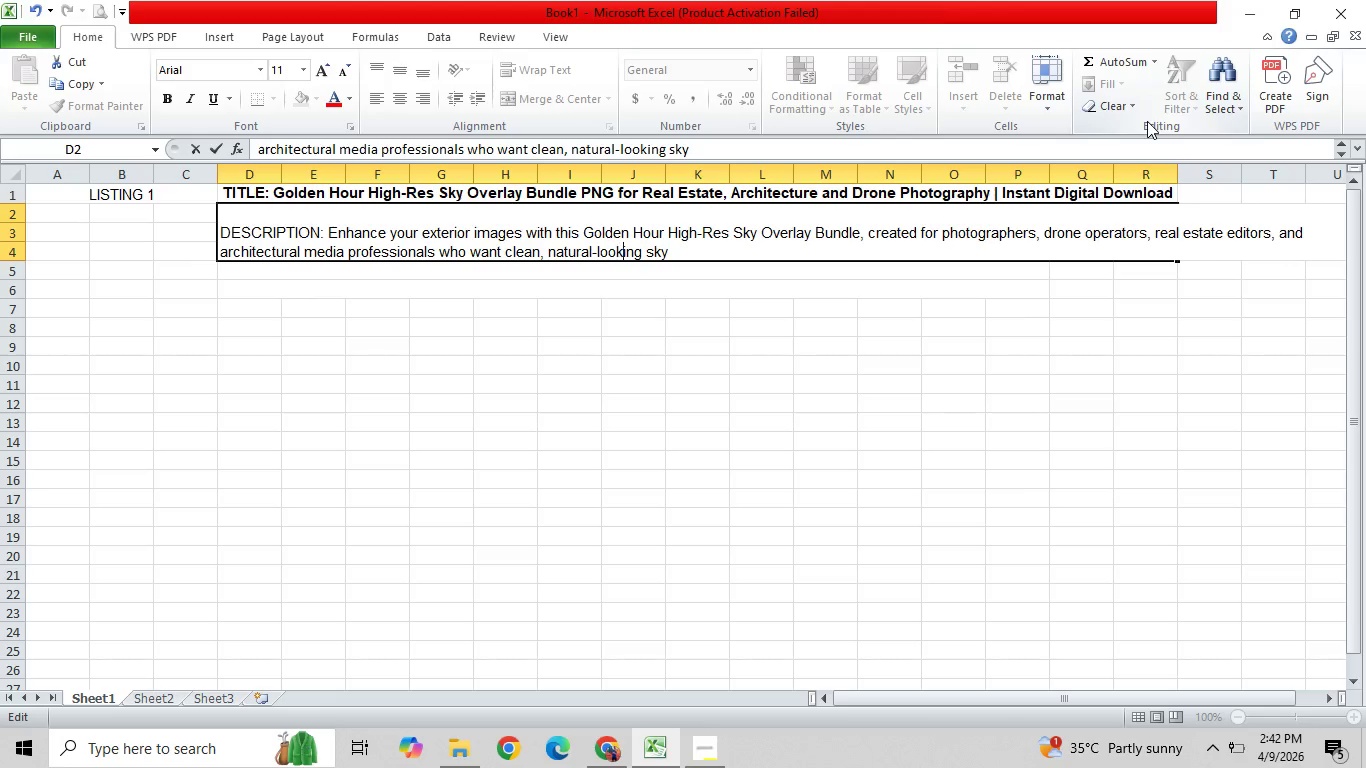 
key(ArrowRight)
 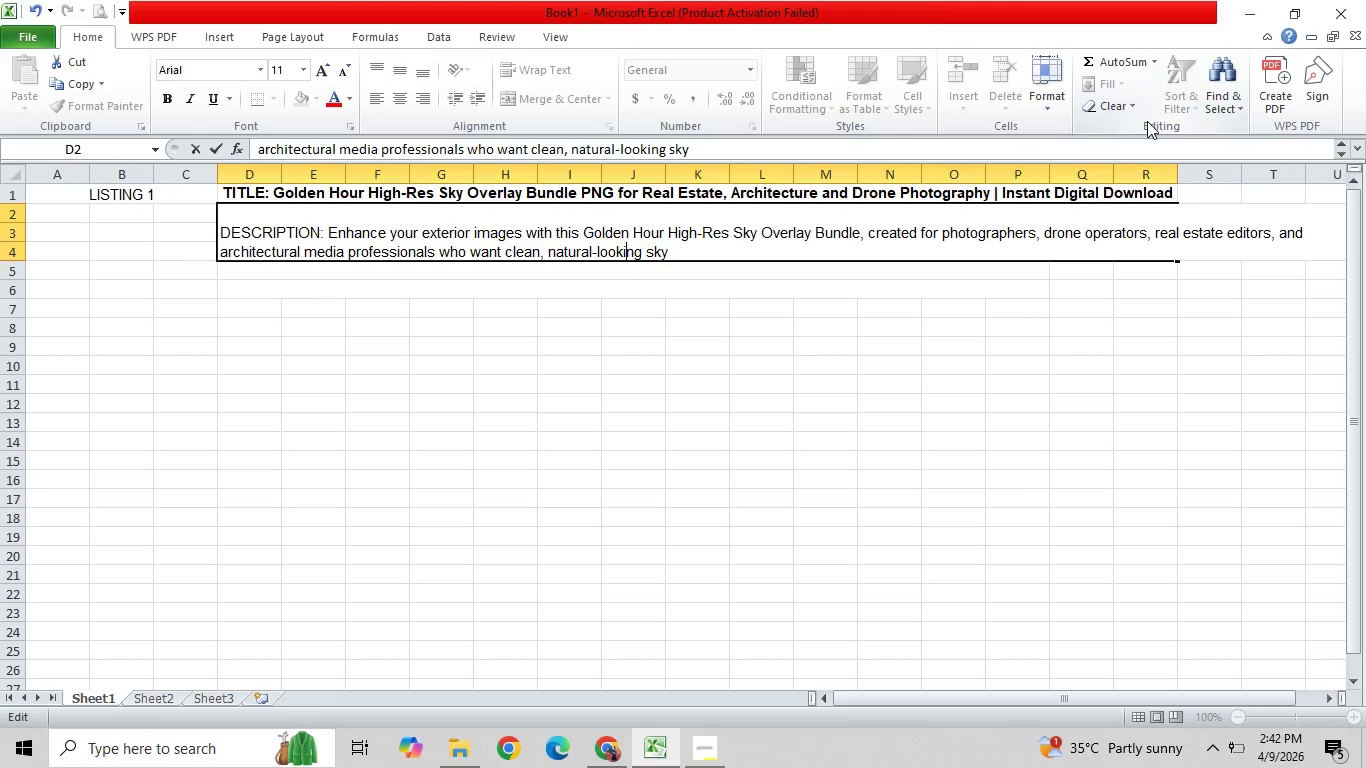 
key(ArrowRight)
 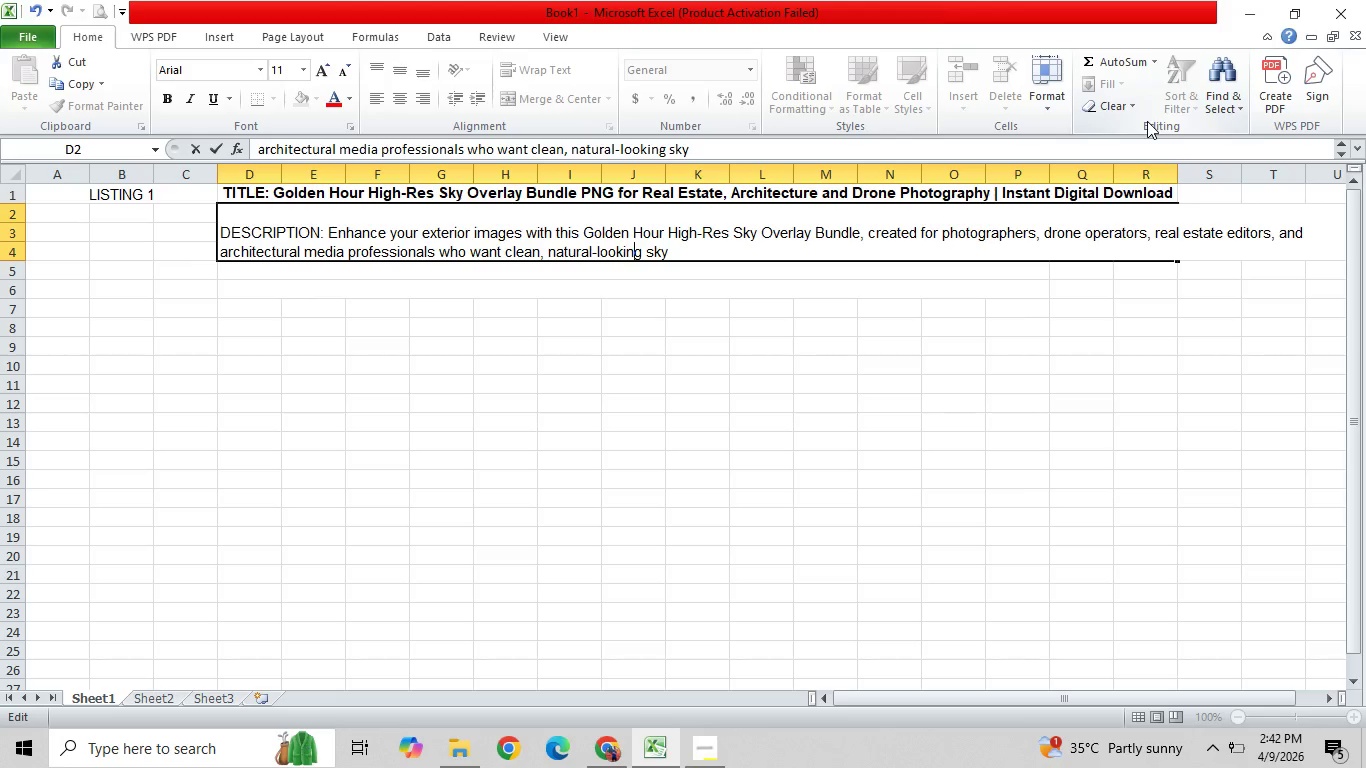 
key(ArrowRight)
 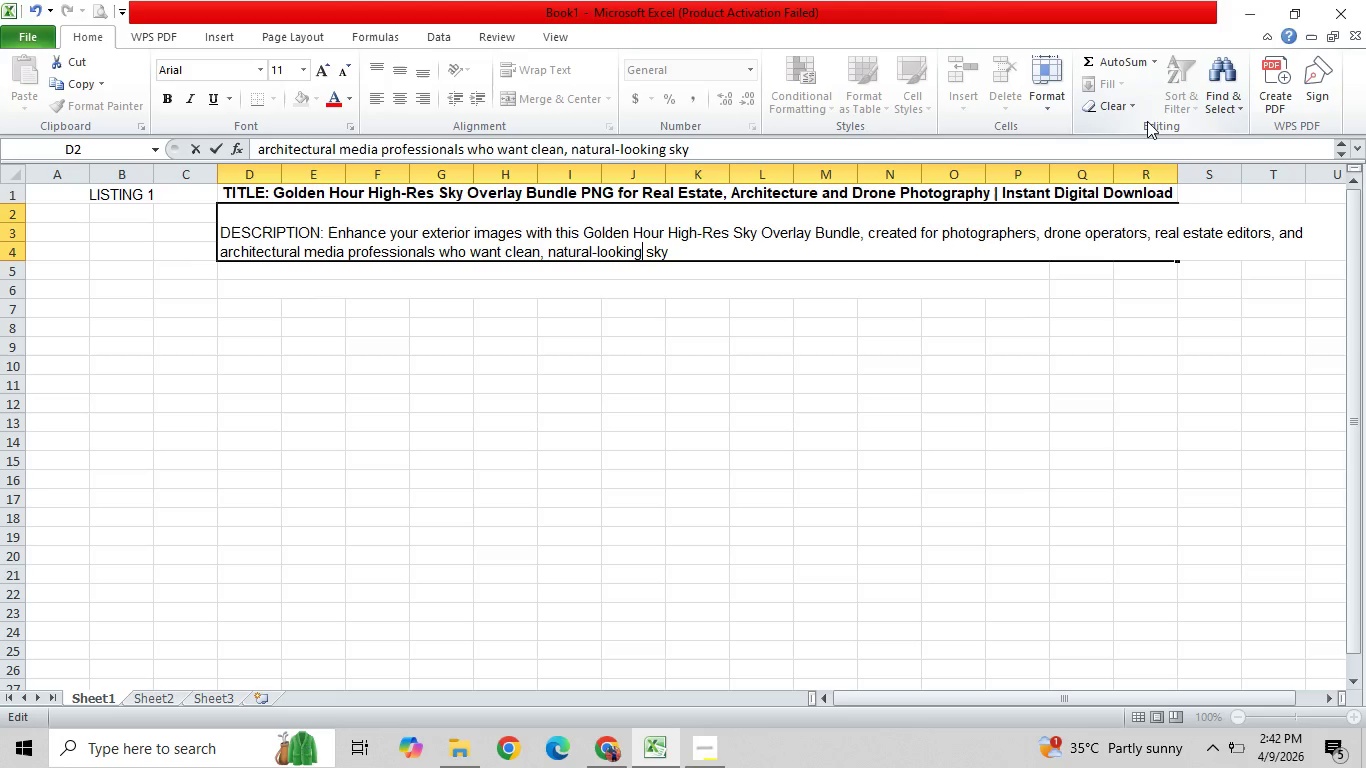 
key(ArrowRight)
 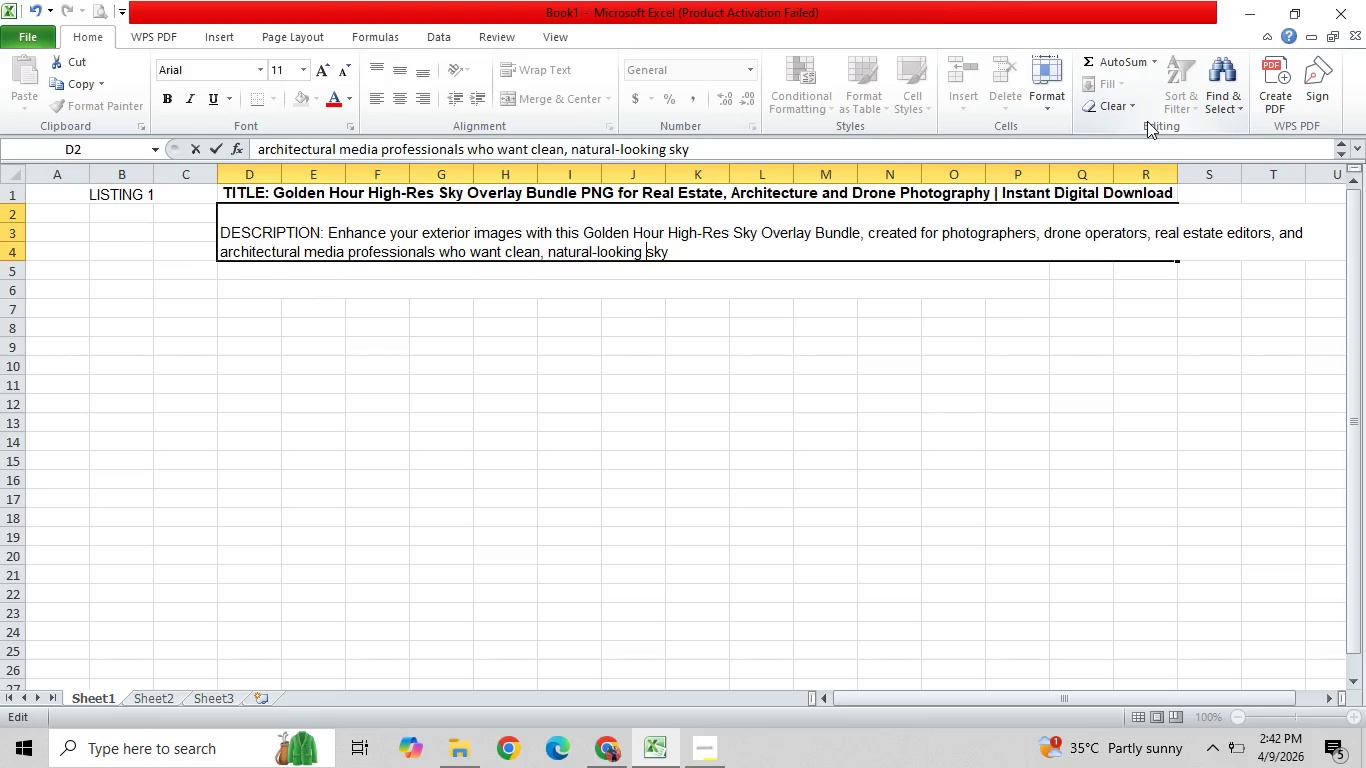 
key(ArrowRight)
 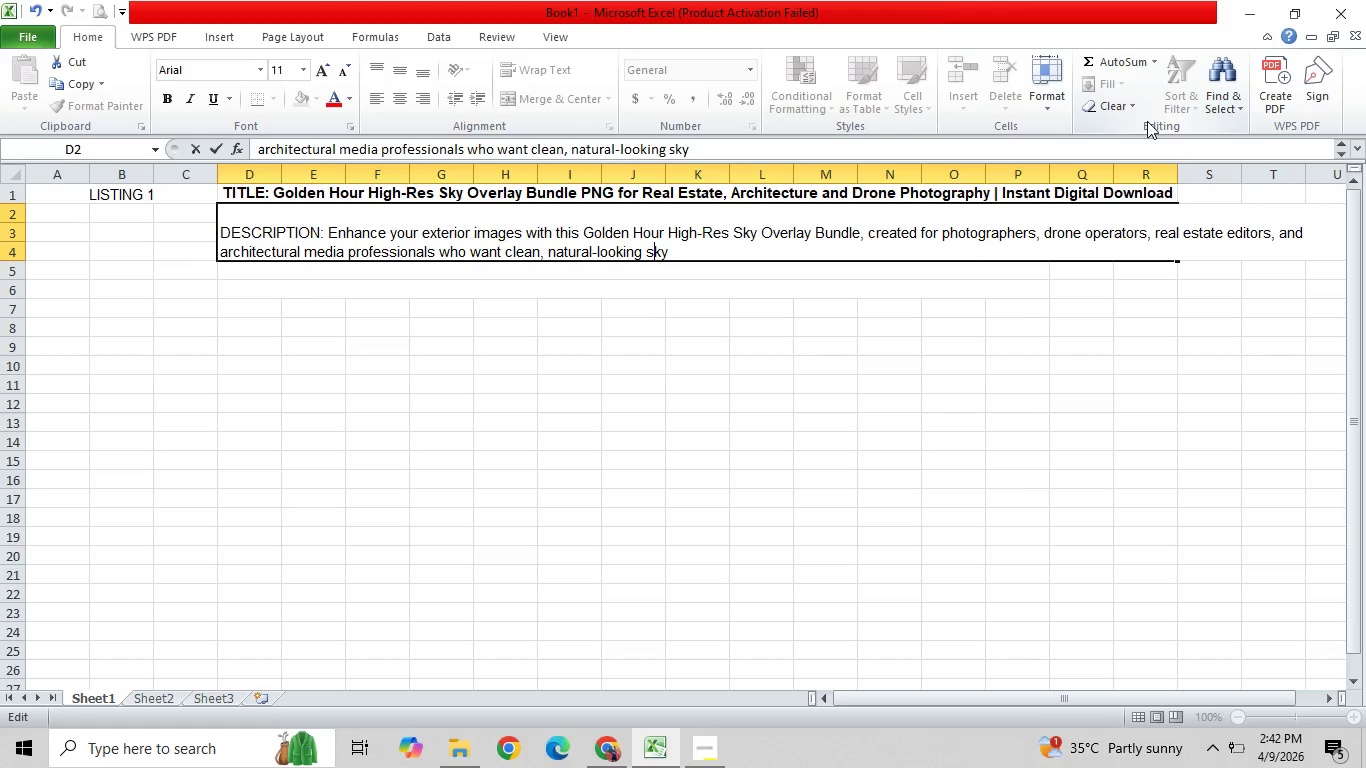 
key(ArrowRight)
 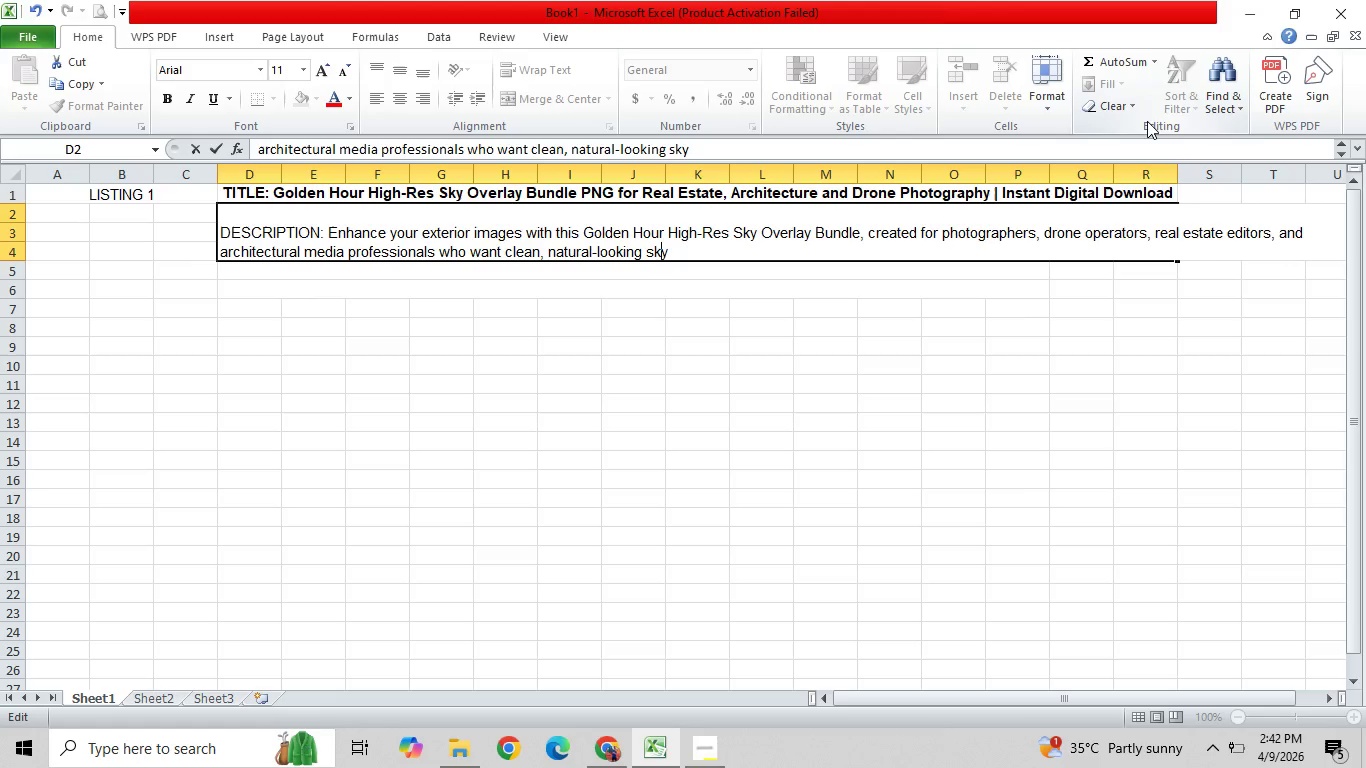 
key(ArrowRight)
 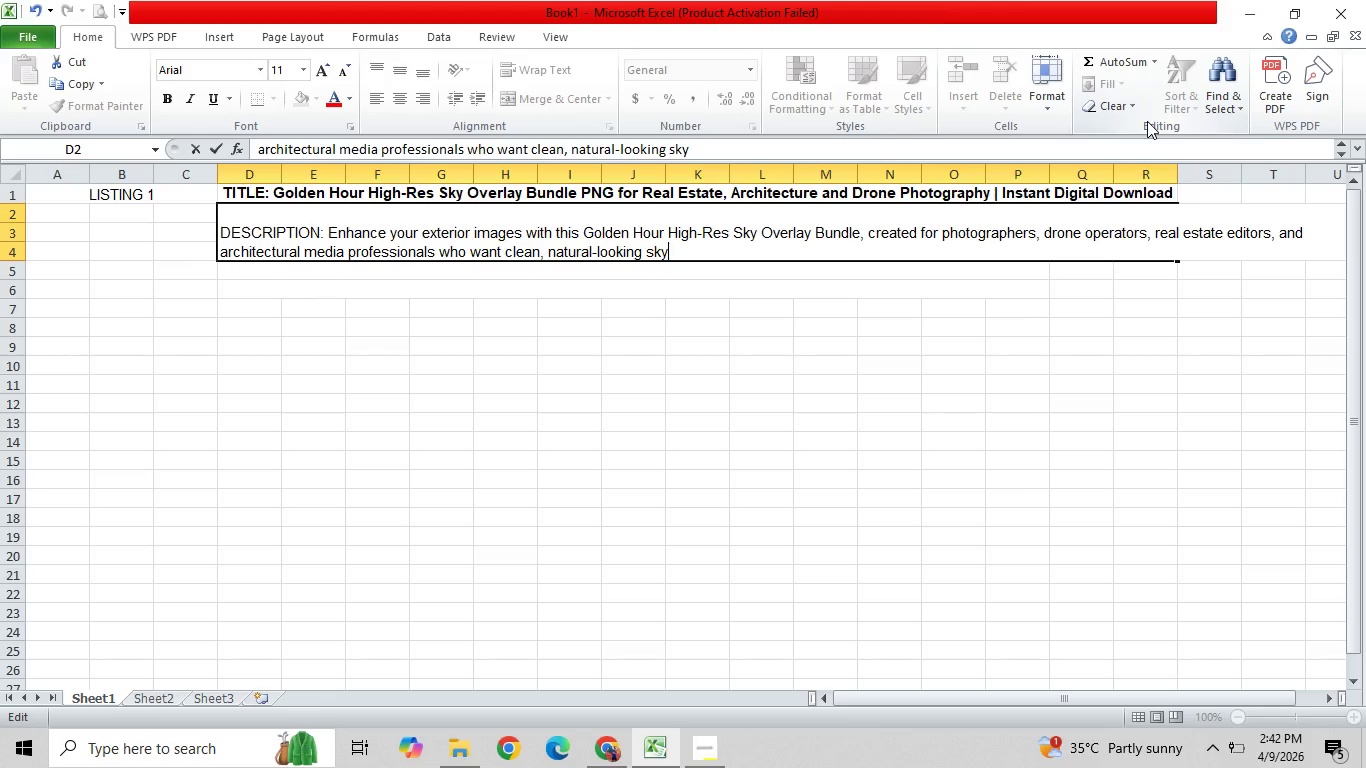 
key(ArrowRight)
 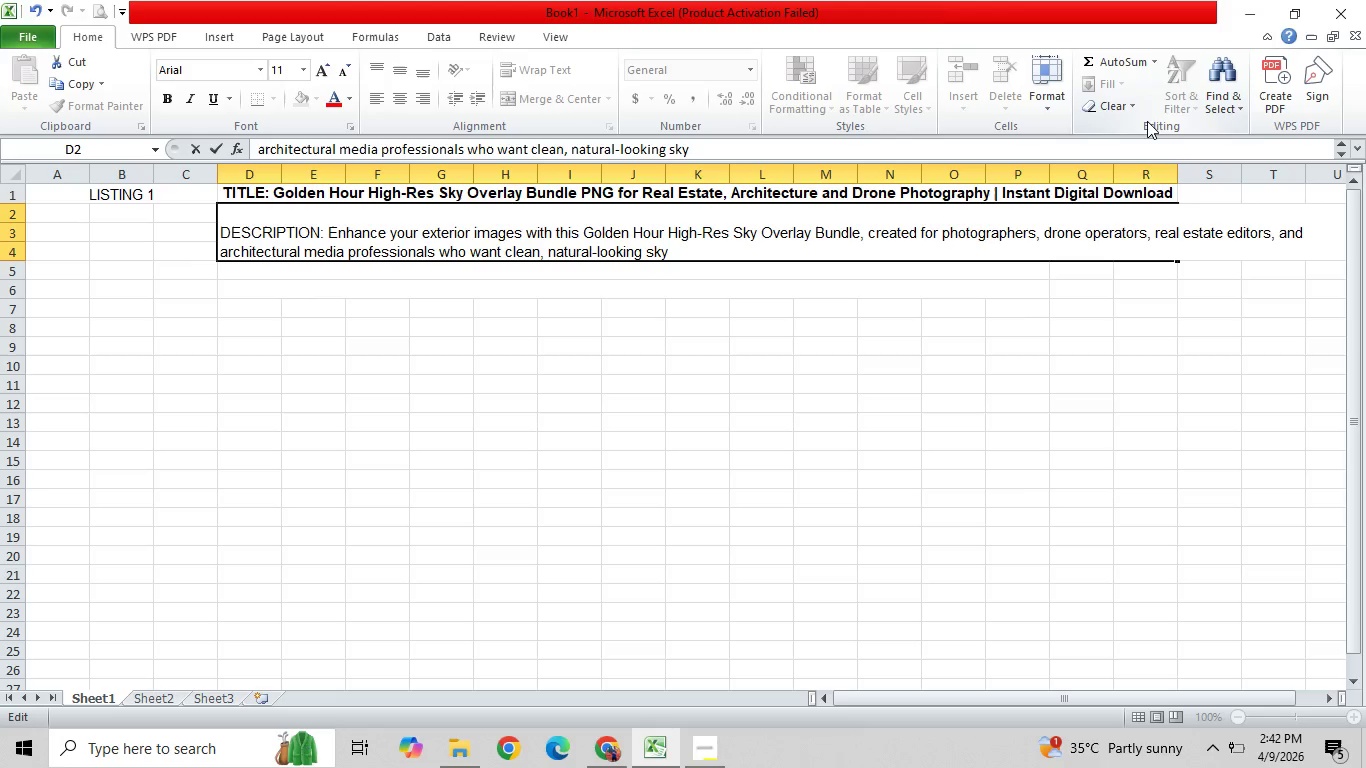 
type( replacements.)
 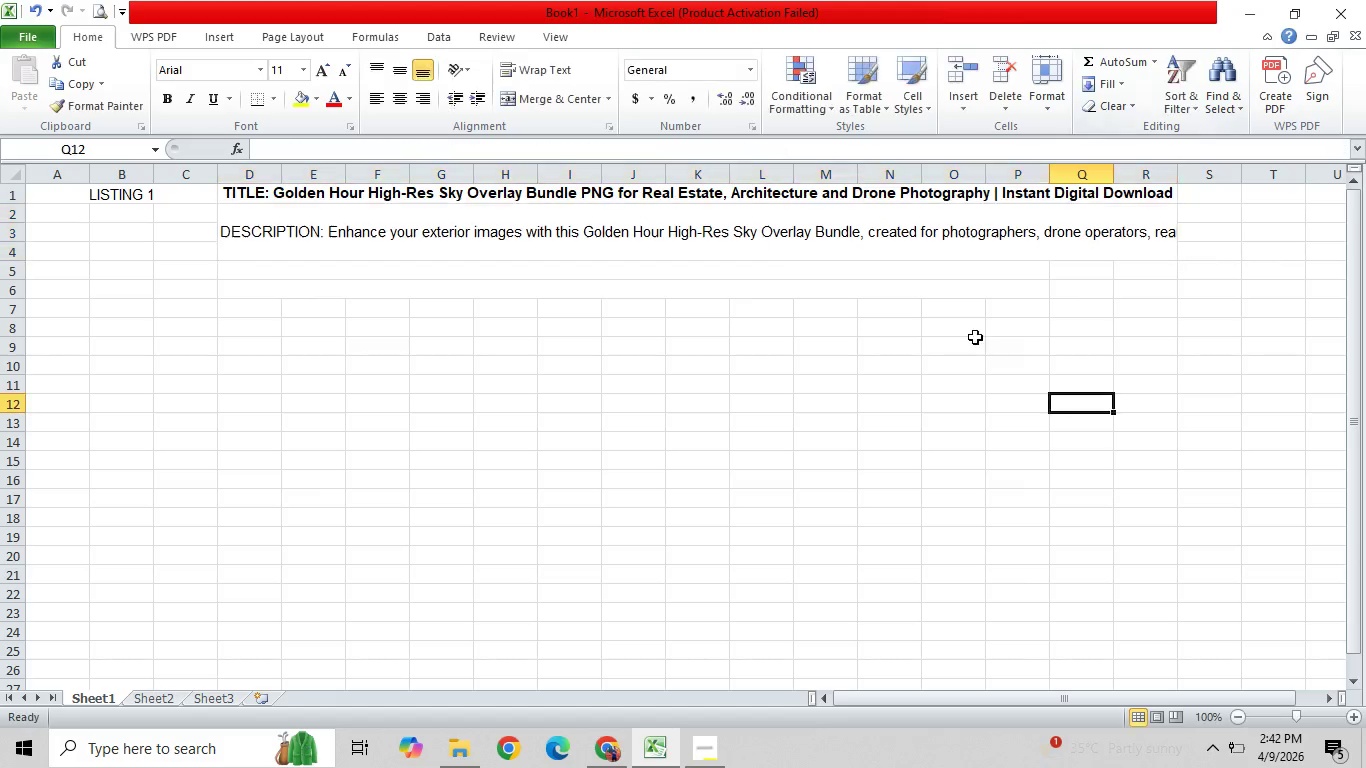 
left_click([910, 254])
 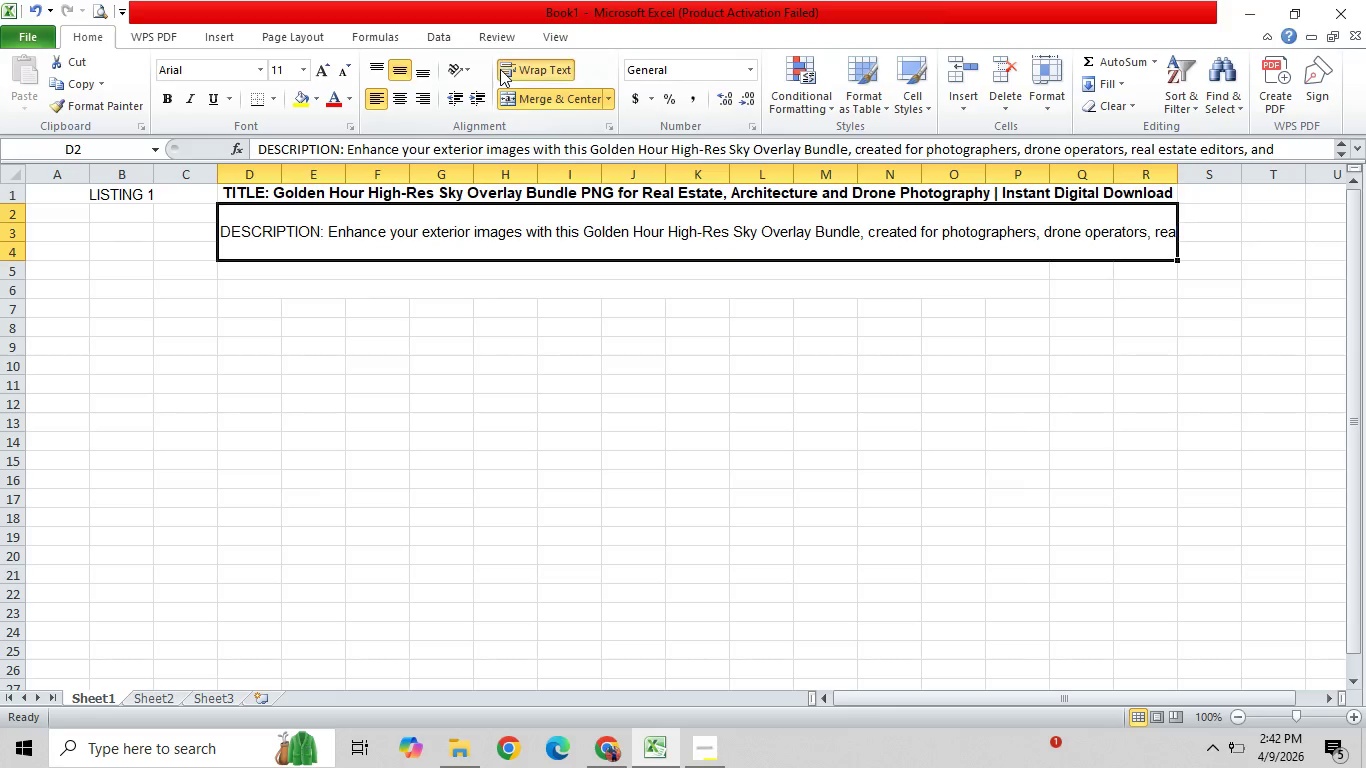 
double_click([756, 281])
 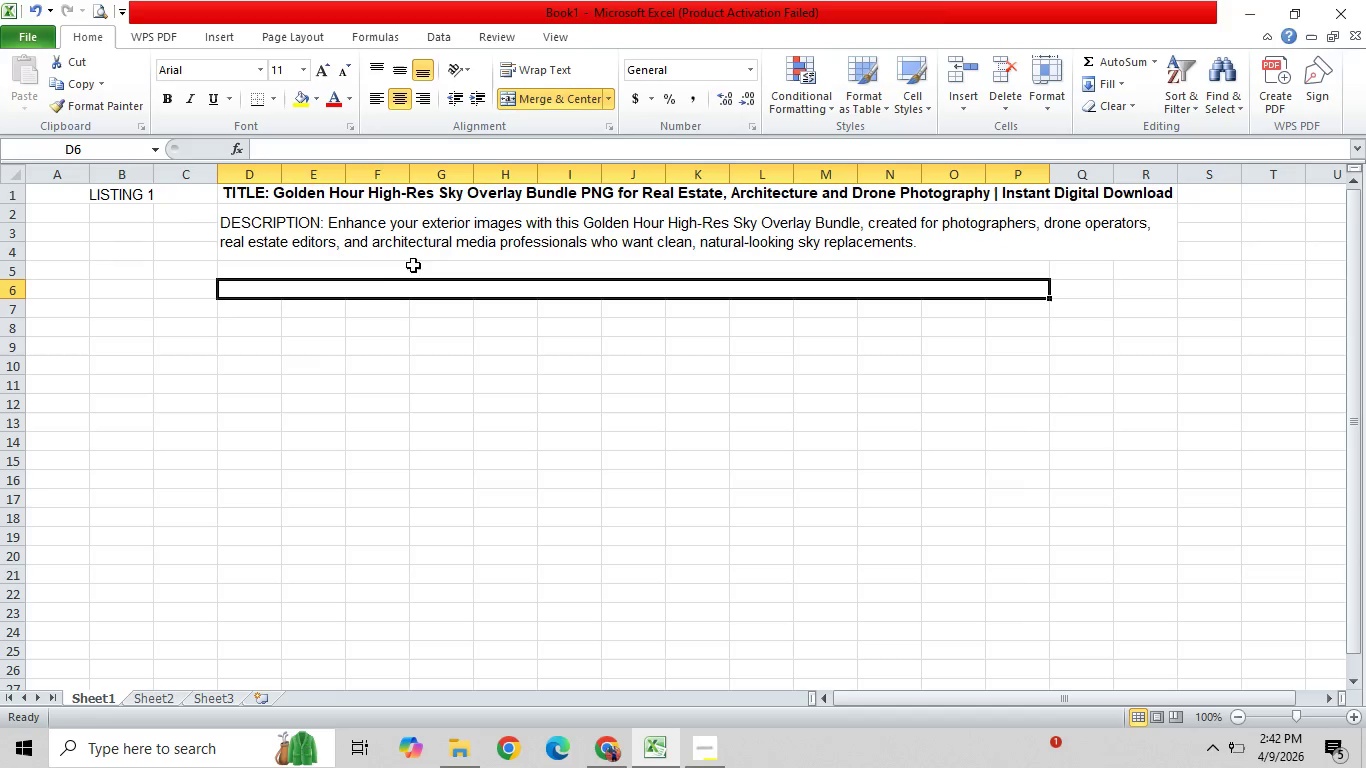 
left_click([395, 277])
 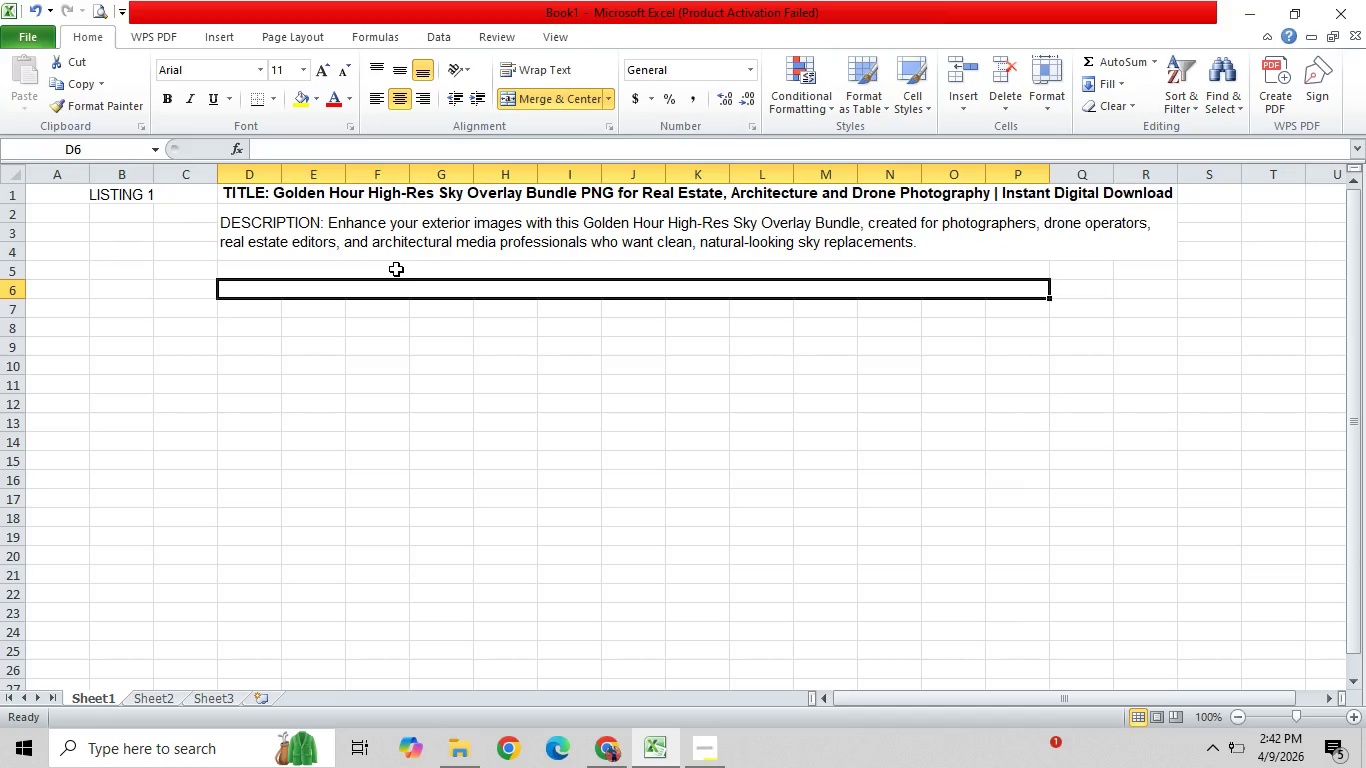 
left_click([396, 269])
 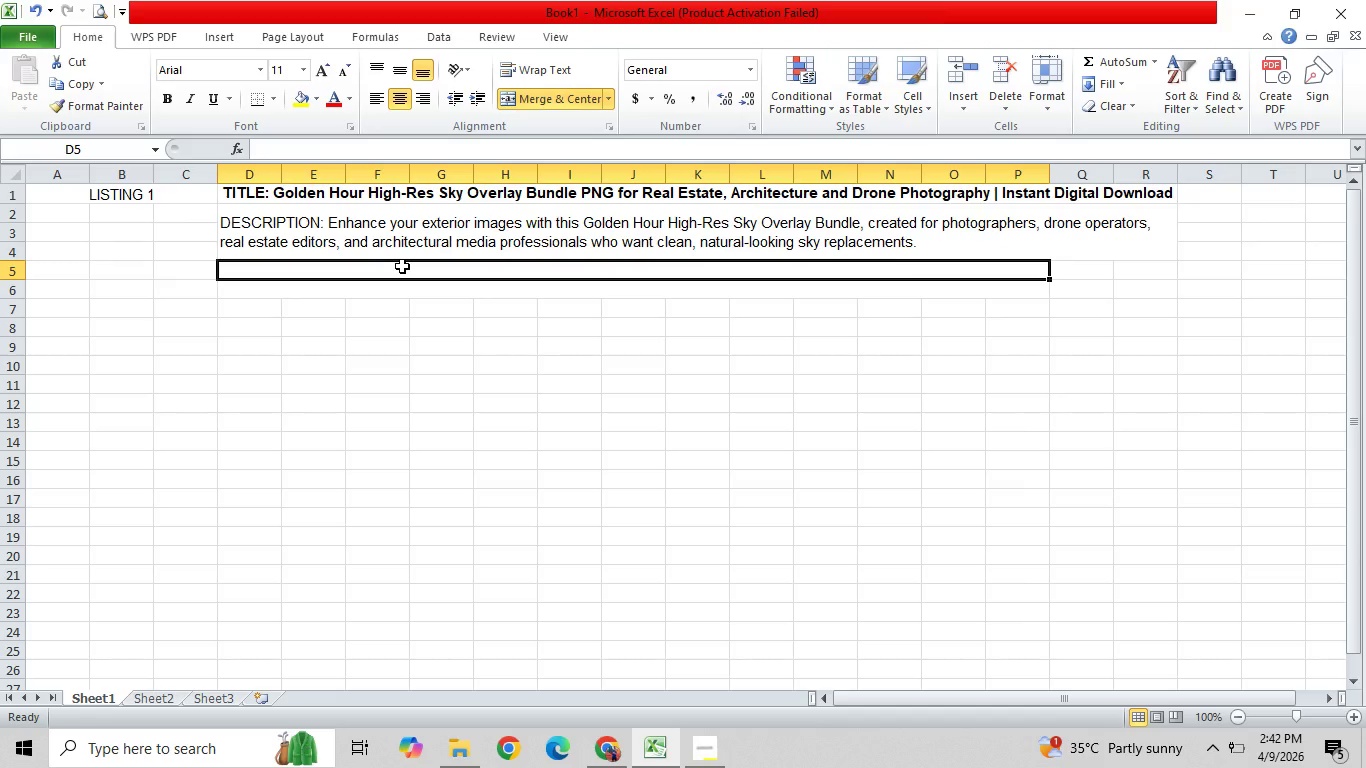 
type(Price:)
 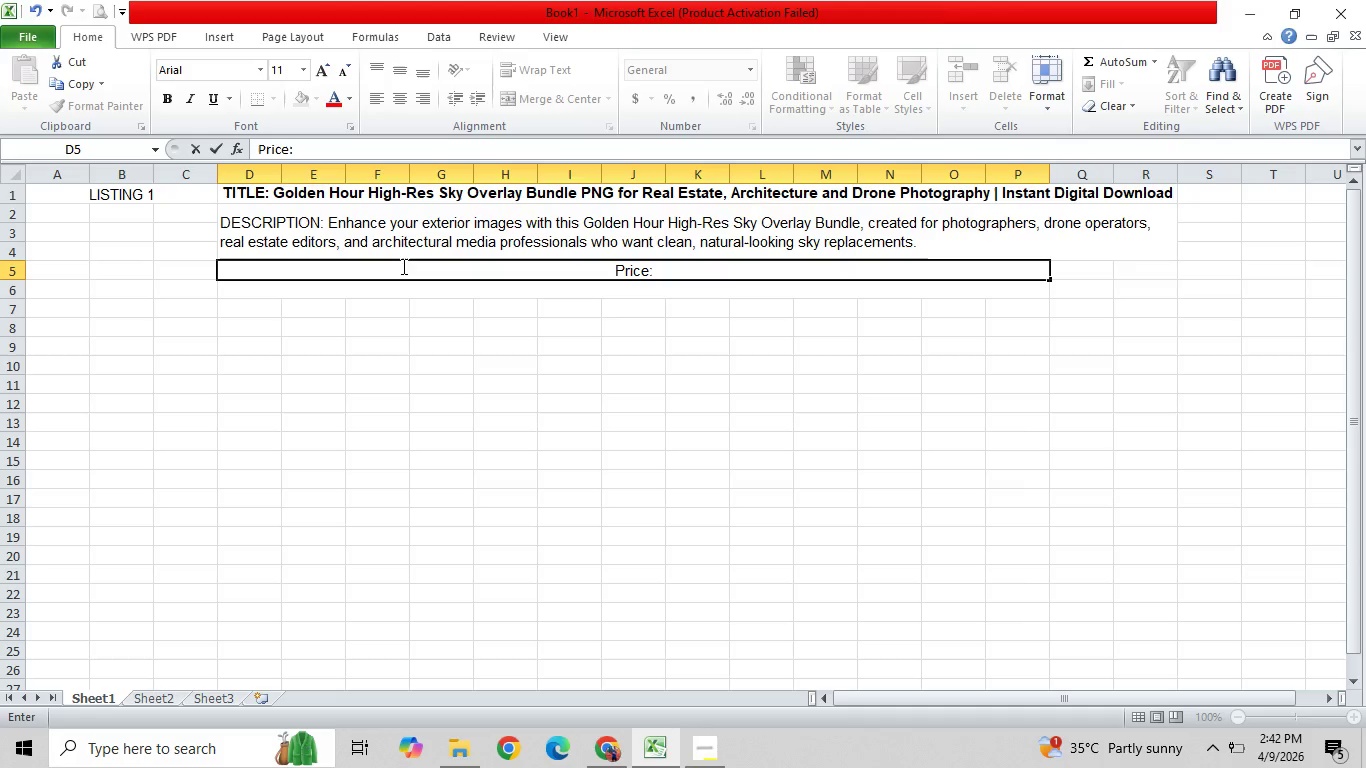 
left_click_drag(start_coordinate=[729, 404], to_coordinate=[725, 391])
 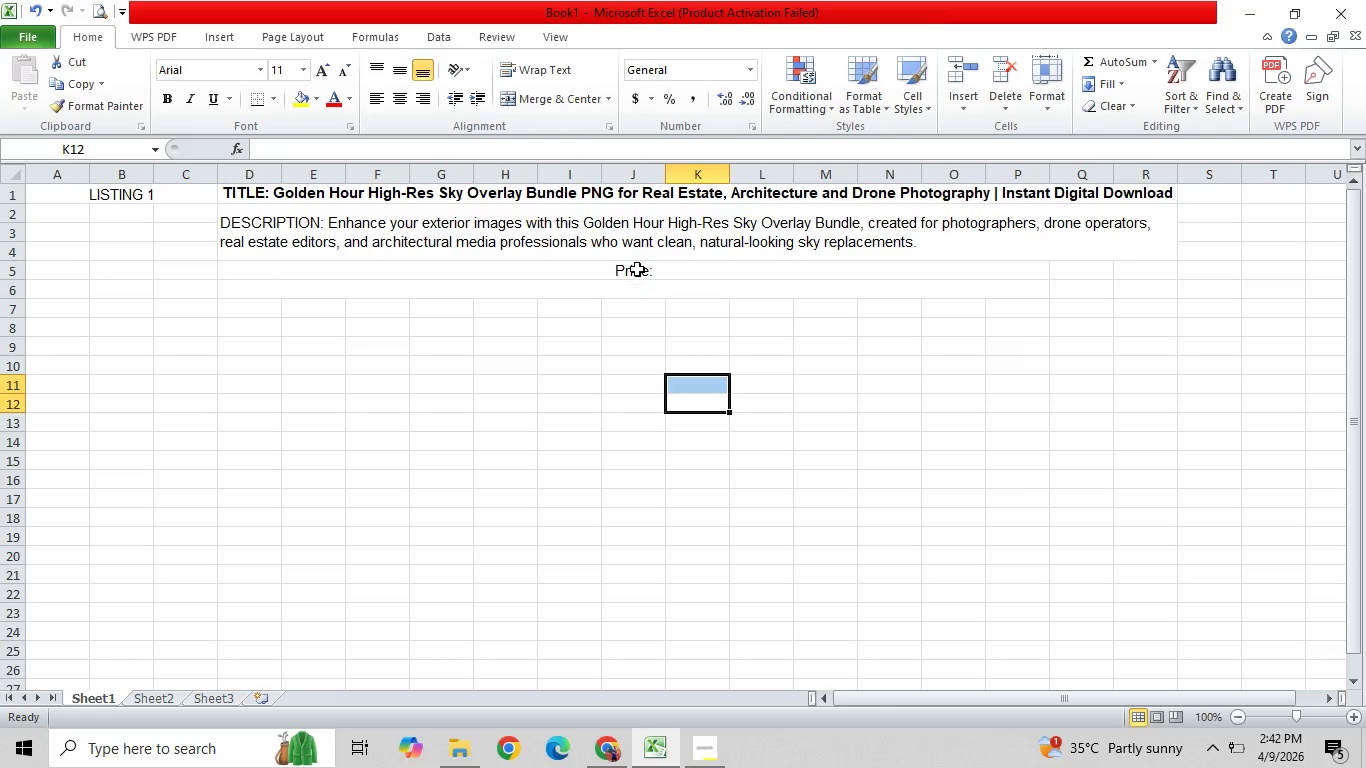 
left_click([637, 269])
 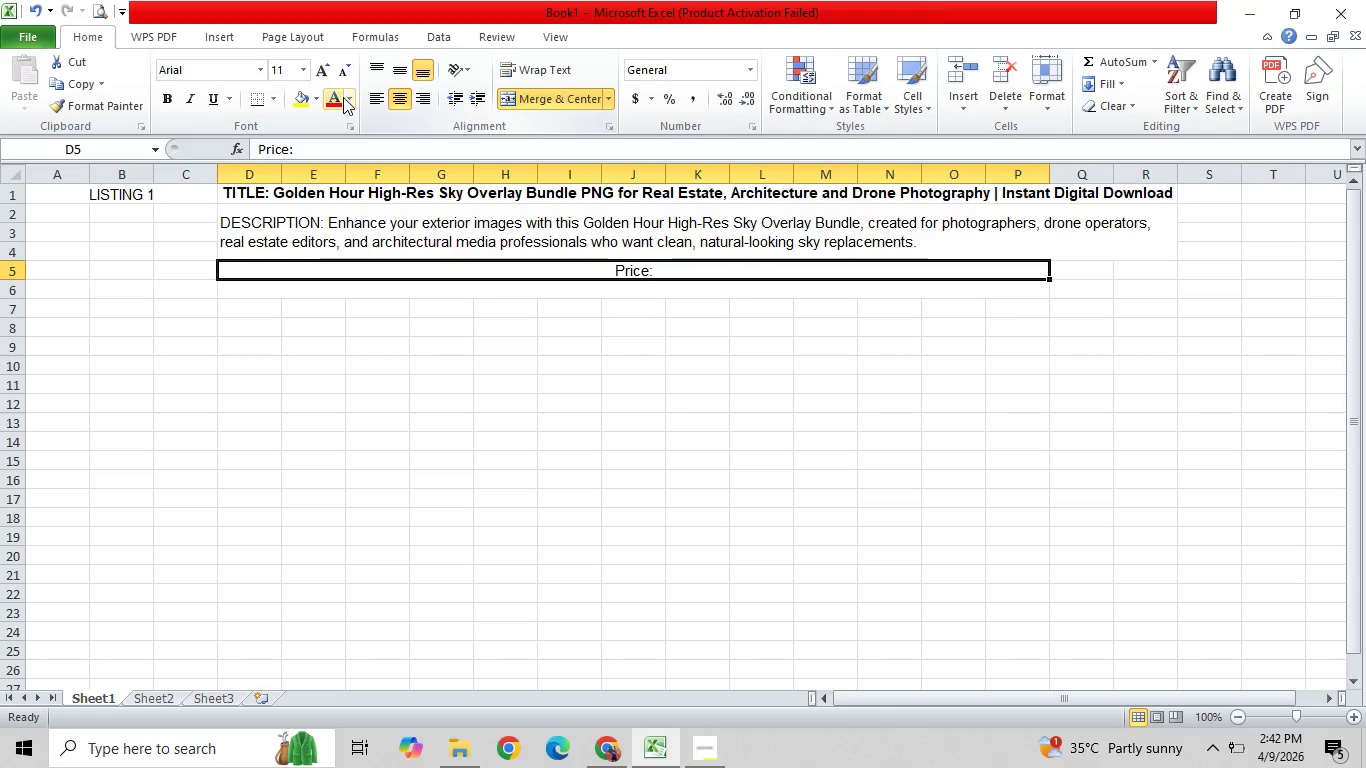 
left_click([371, 95])
 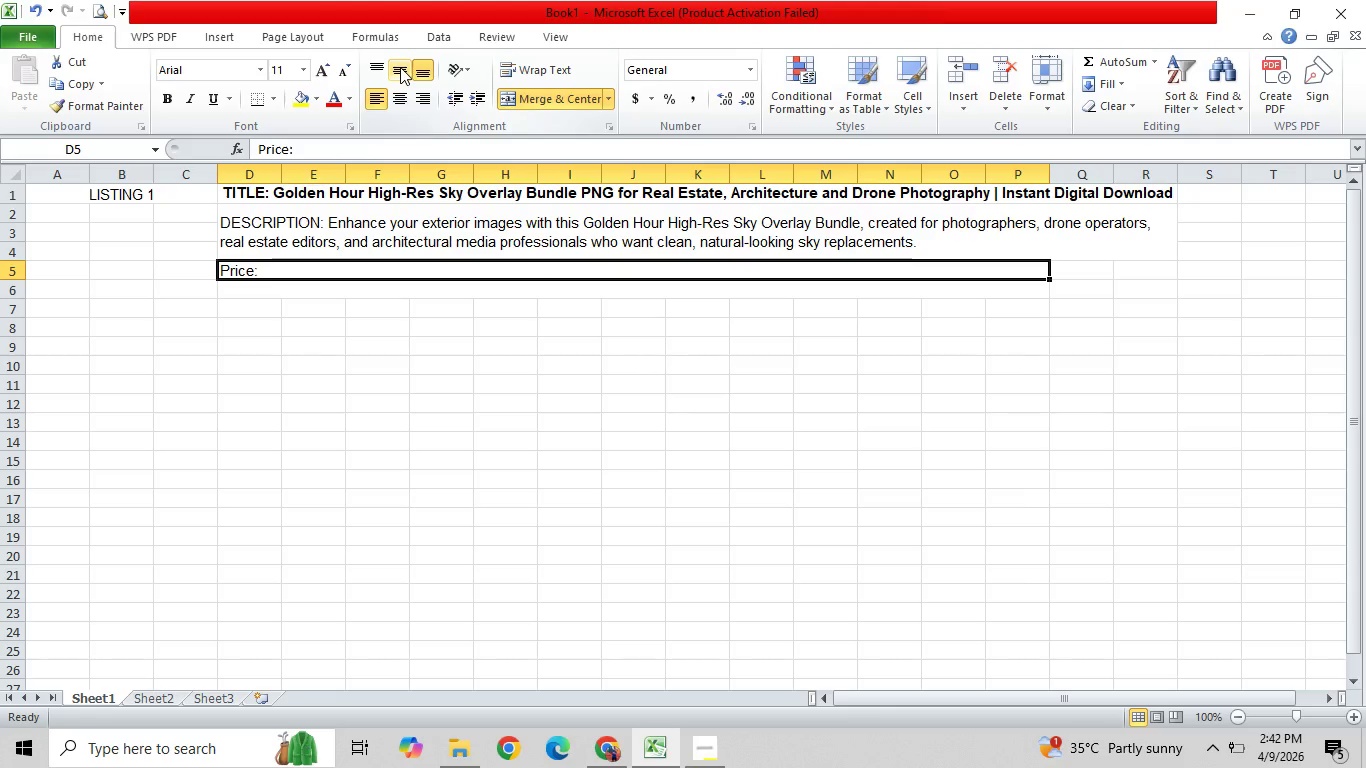 
left_click([400, 67])
 